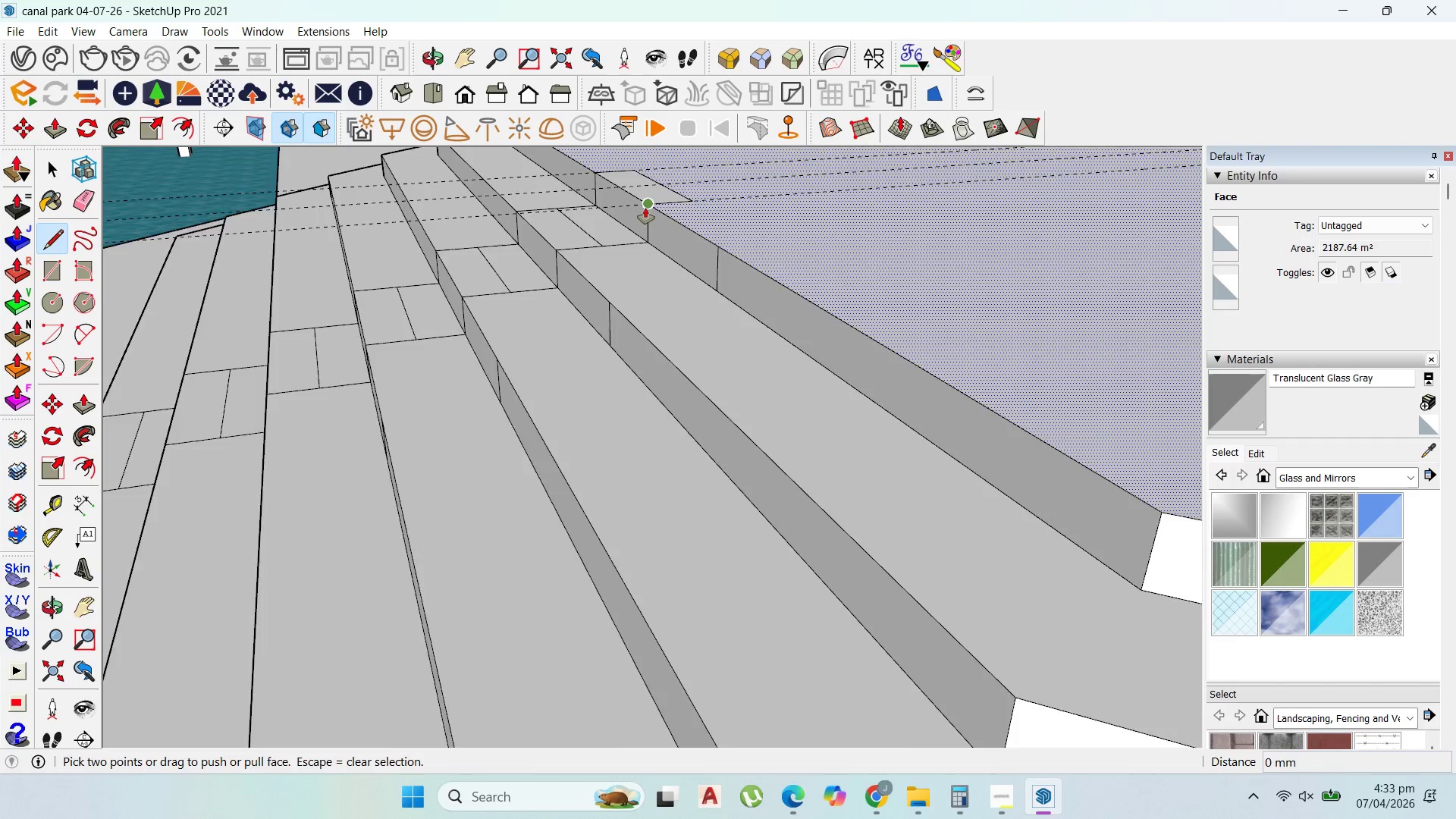 
scroll: coordinate [646, 207], scroll_direction: up, amount: 2.0
 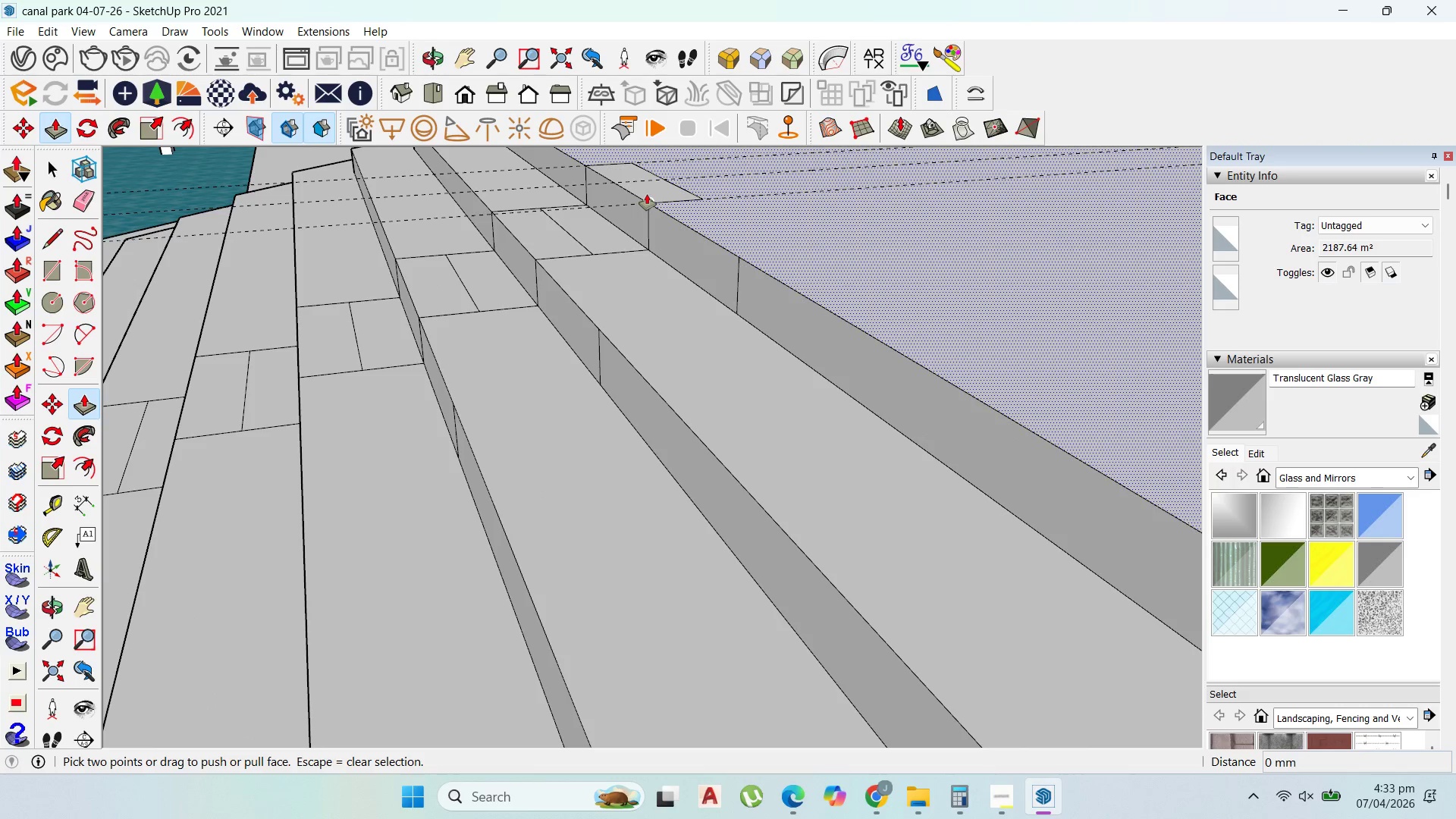 
key(Escape)
 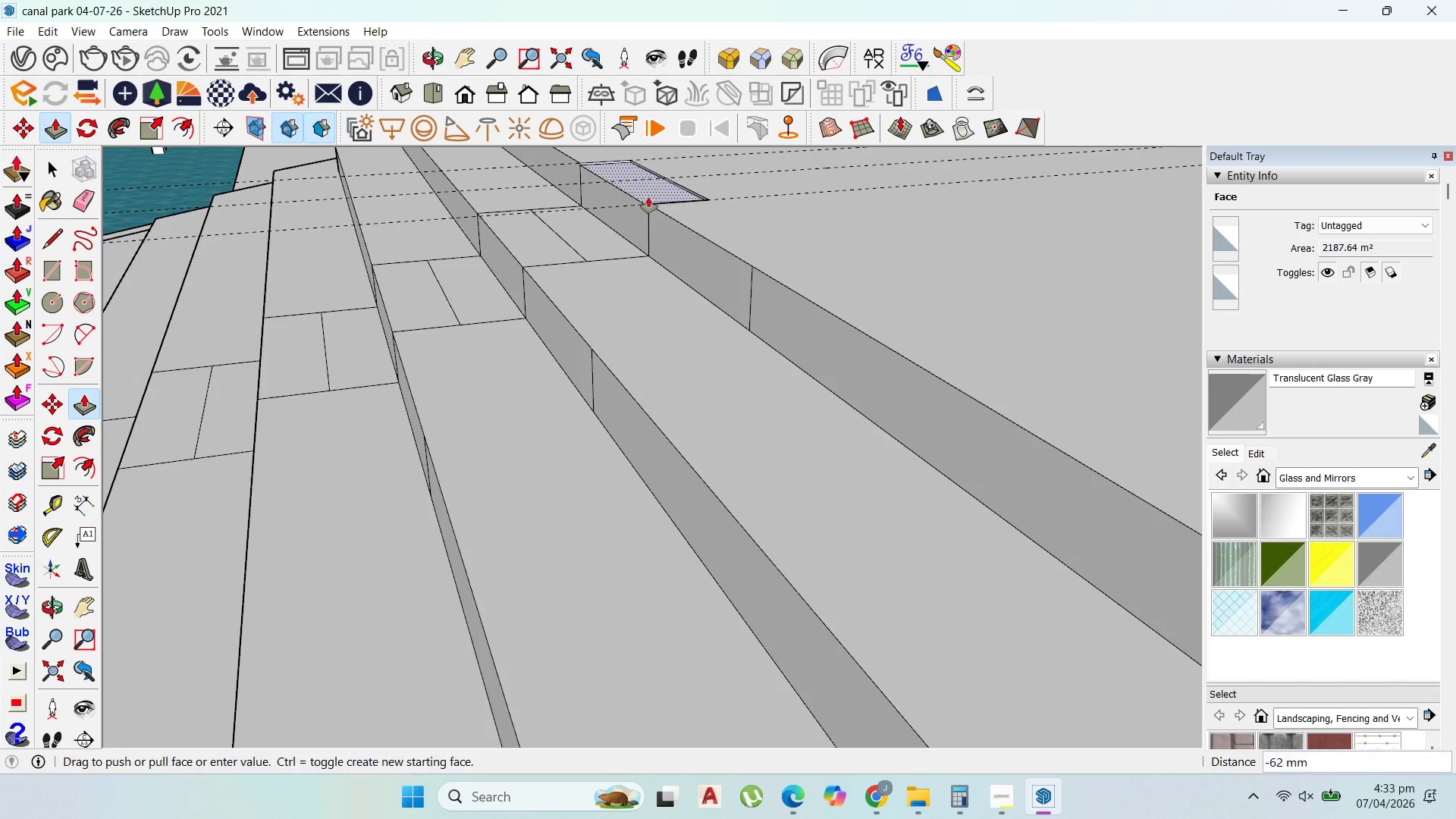 
scroll: coordinate [647, 194], scroll_direction: up, amount: 1.0
 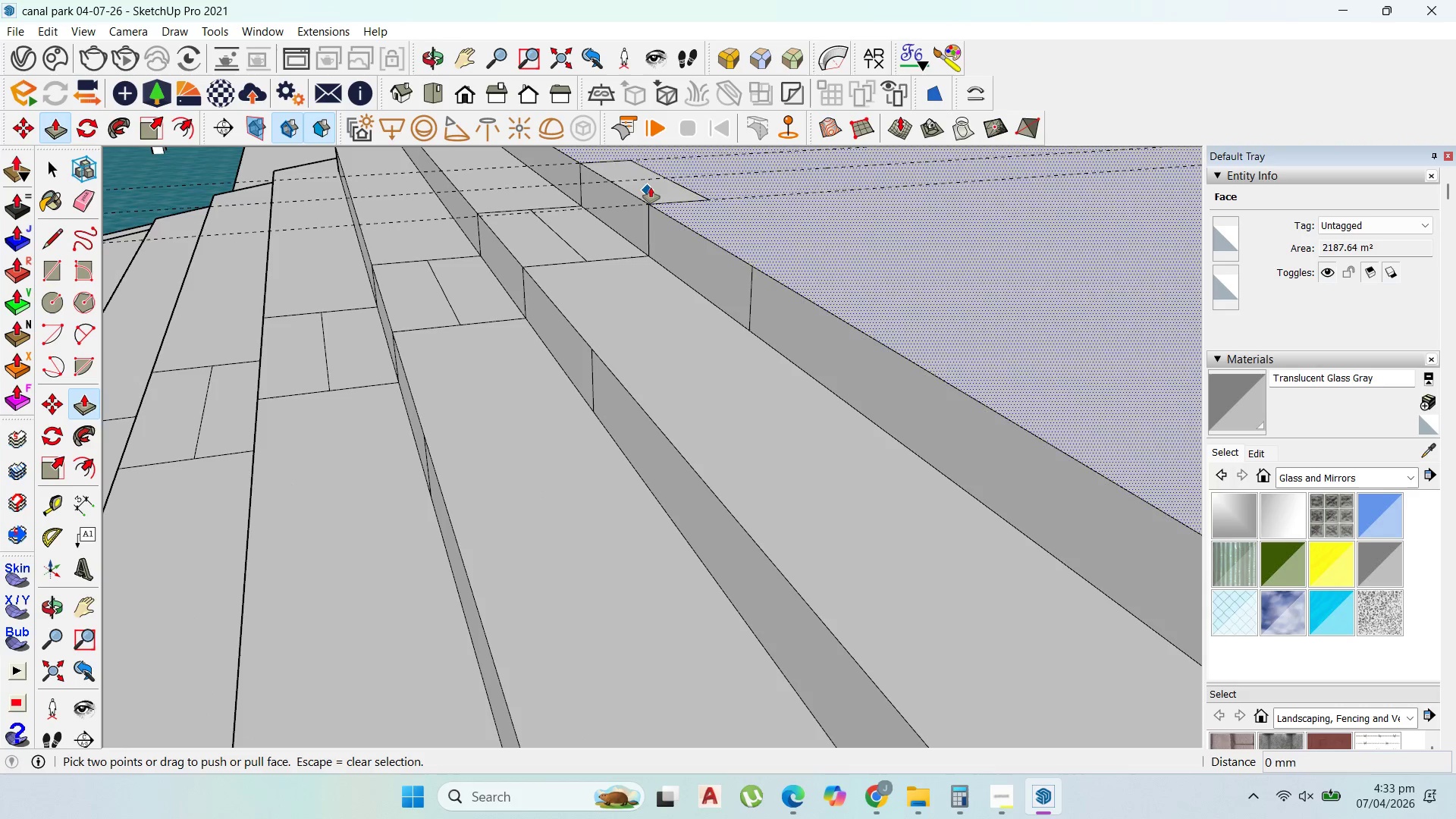 
left_click_drag(start_coordinate=[648, 188], to_coordinate=[671, 190])
 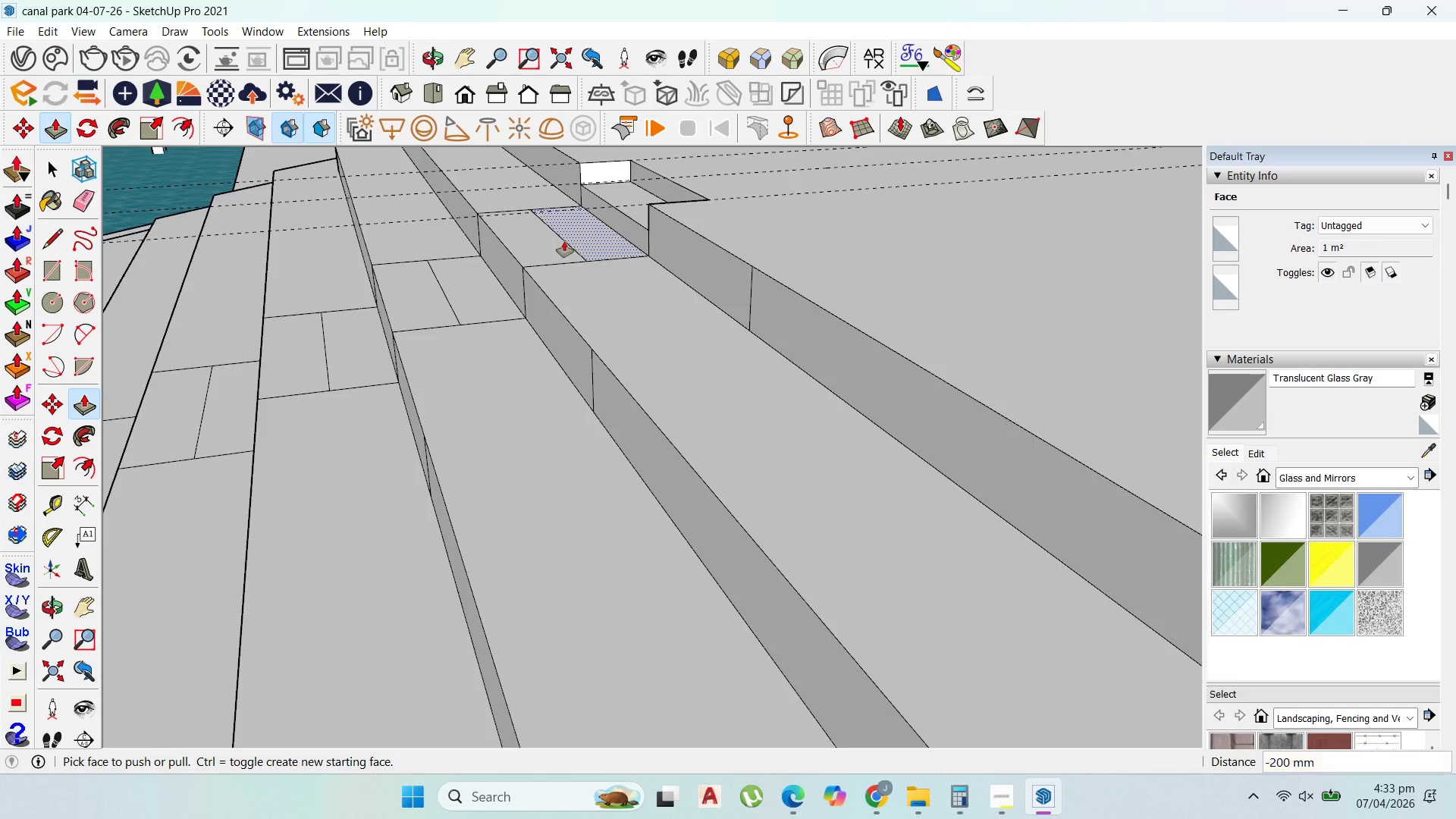 
type(200)
 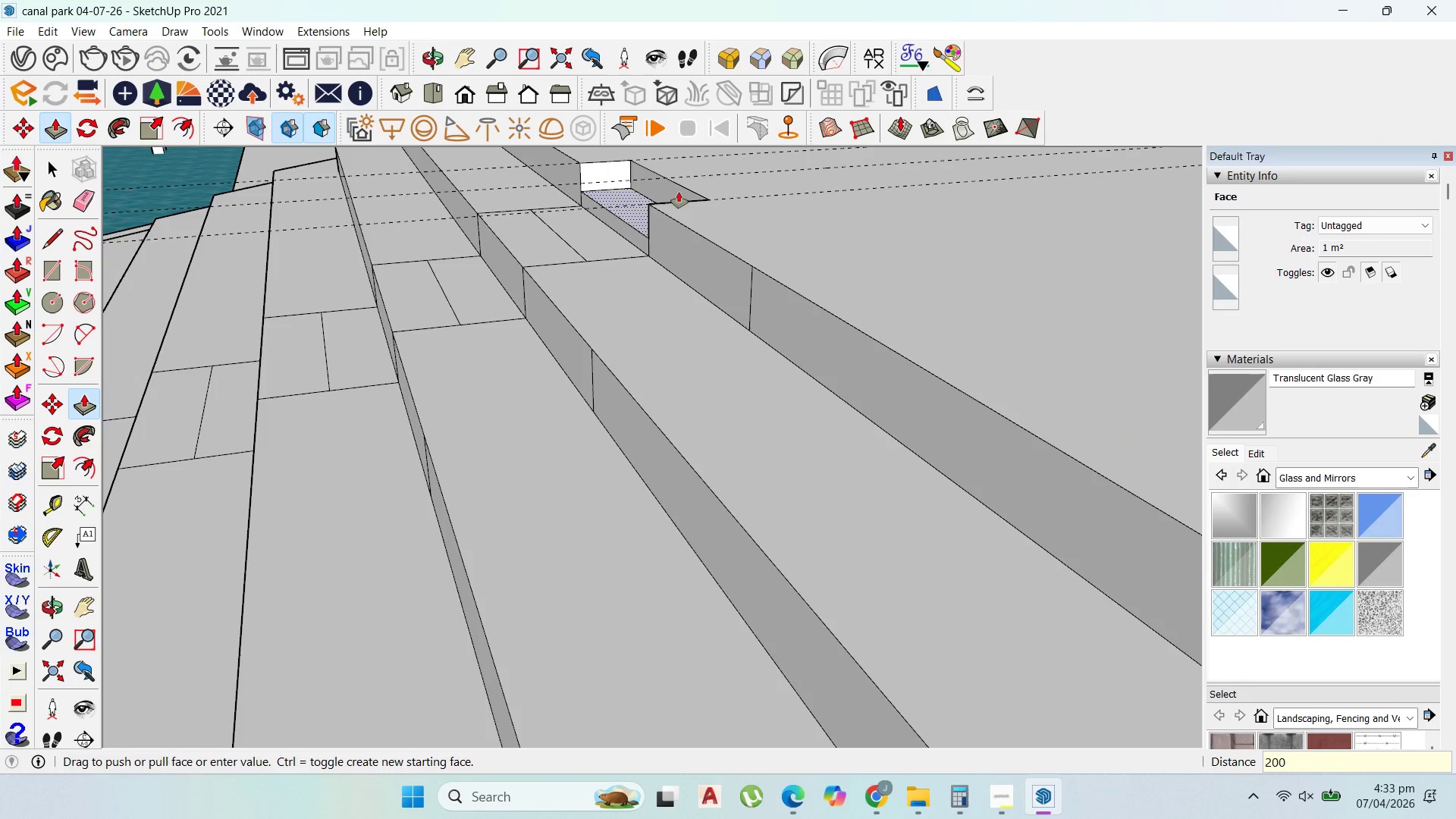 
key(Enter)
 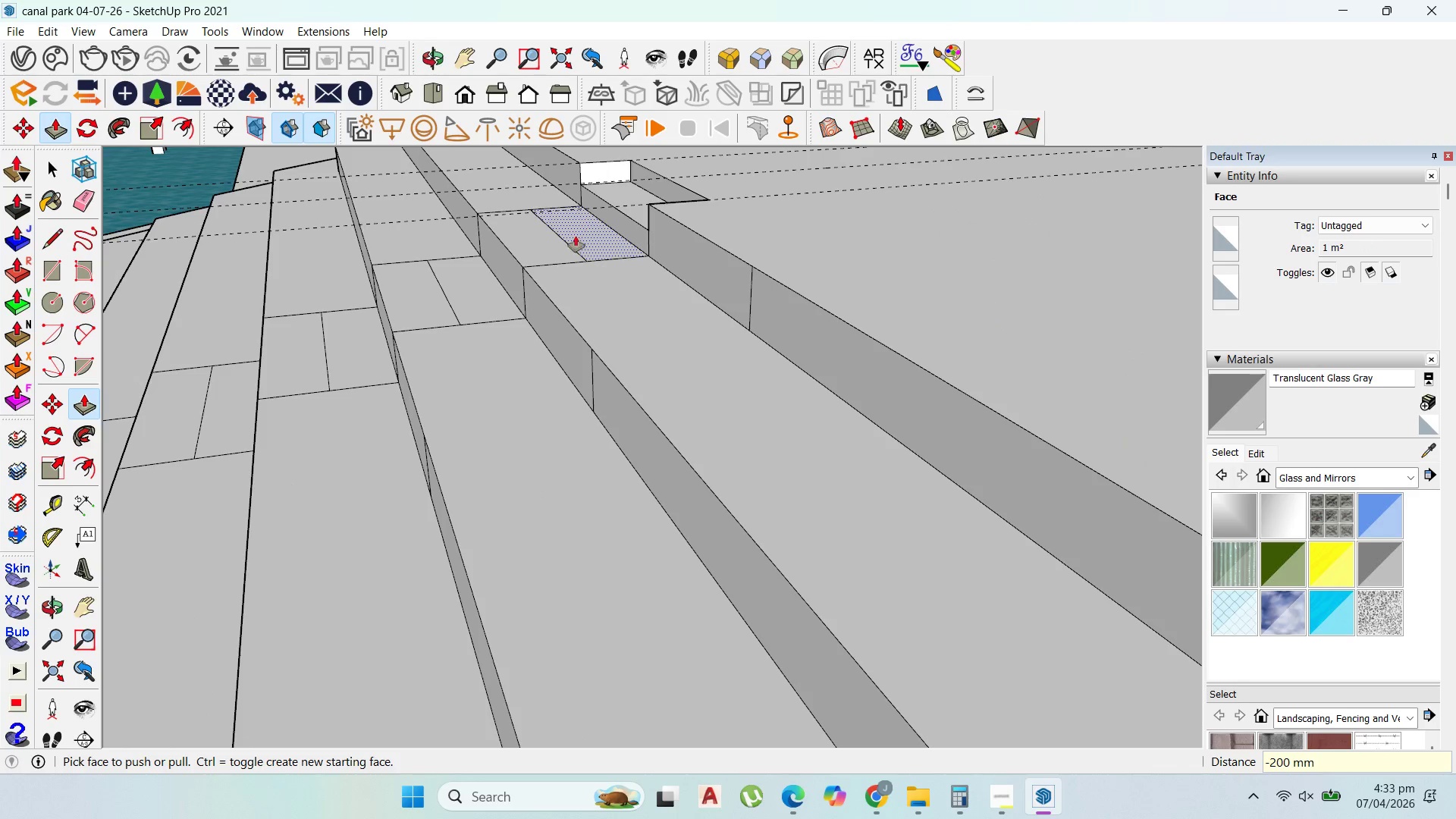 
double_click([526, 247])
 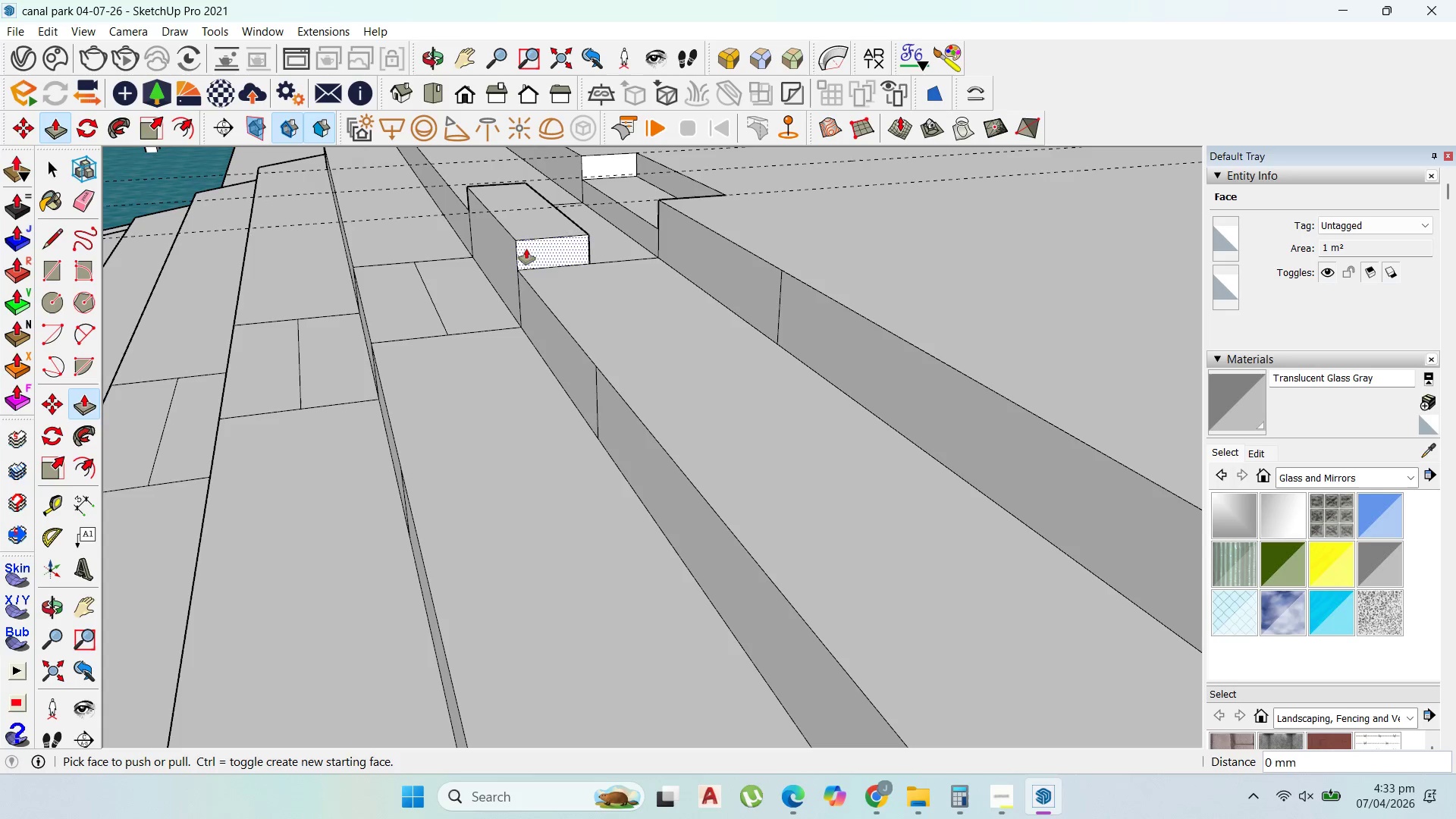 
scroll: coordinate [565, 241], scroll_direction: up, amount: 1.0
 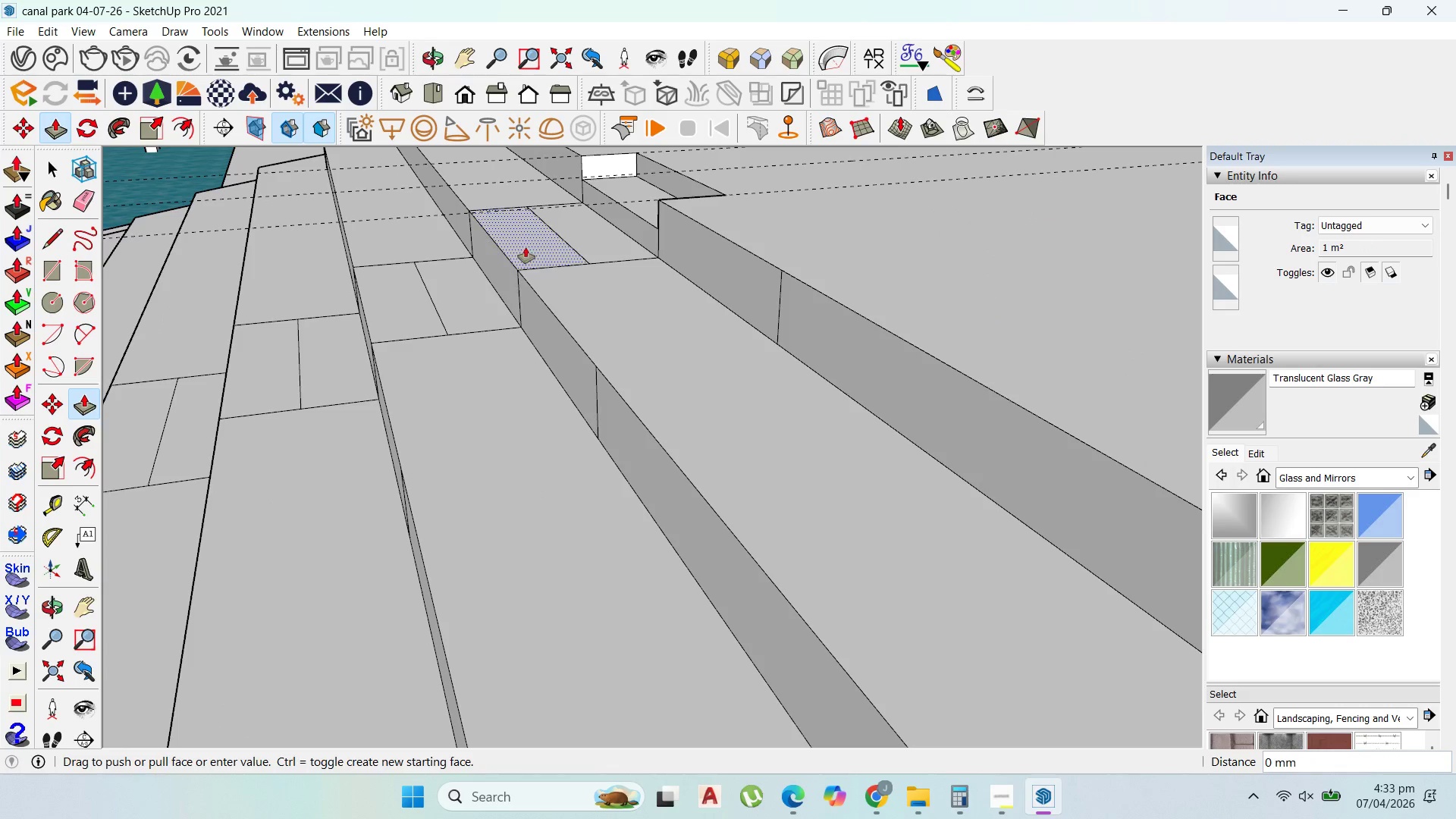 
key(Control+Z)
 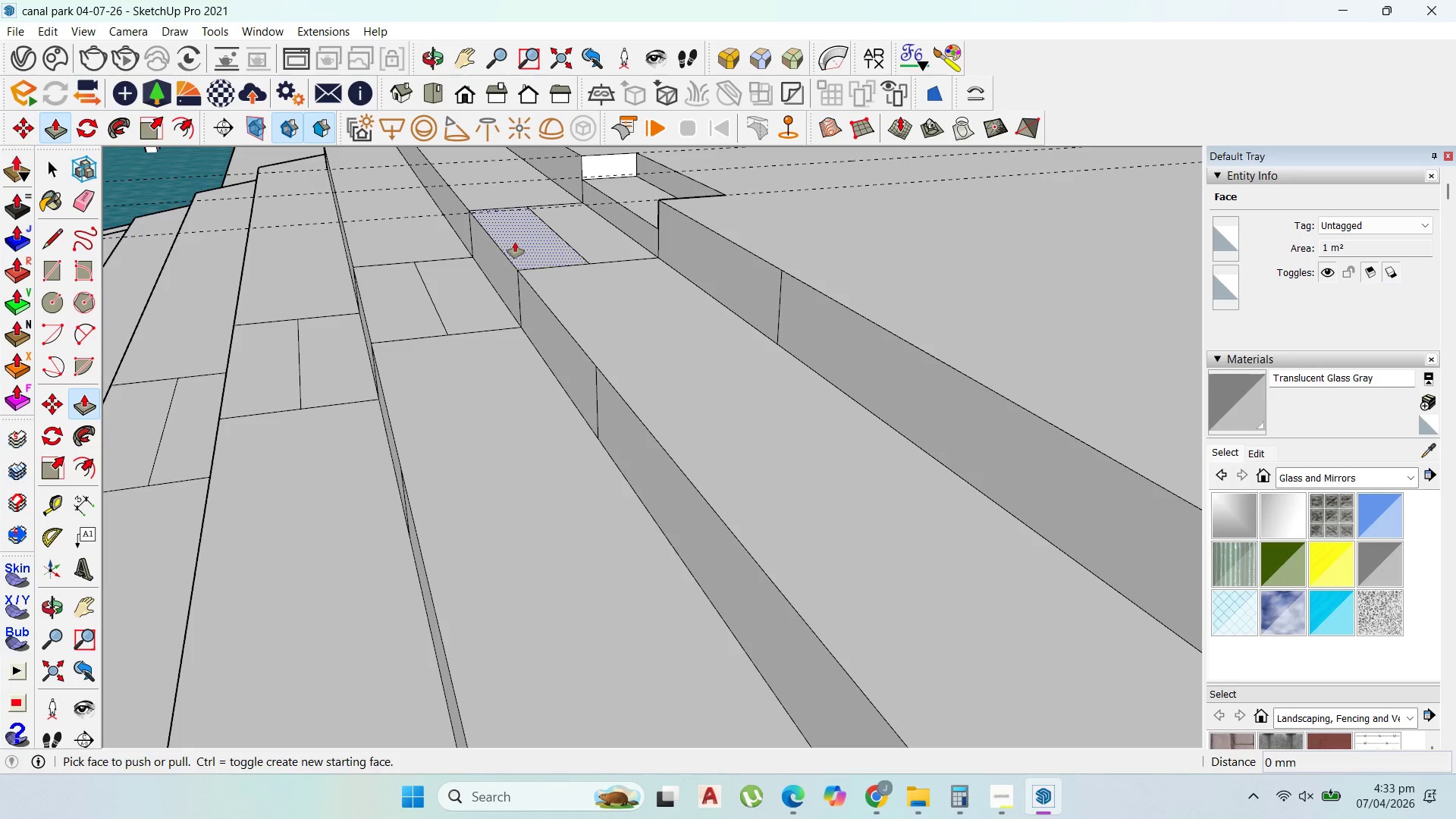 
left_click_drag(start_coordinate=[515, 242], to_coordinate=[474, 278])
 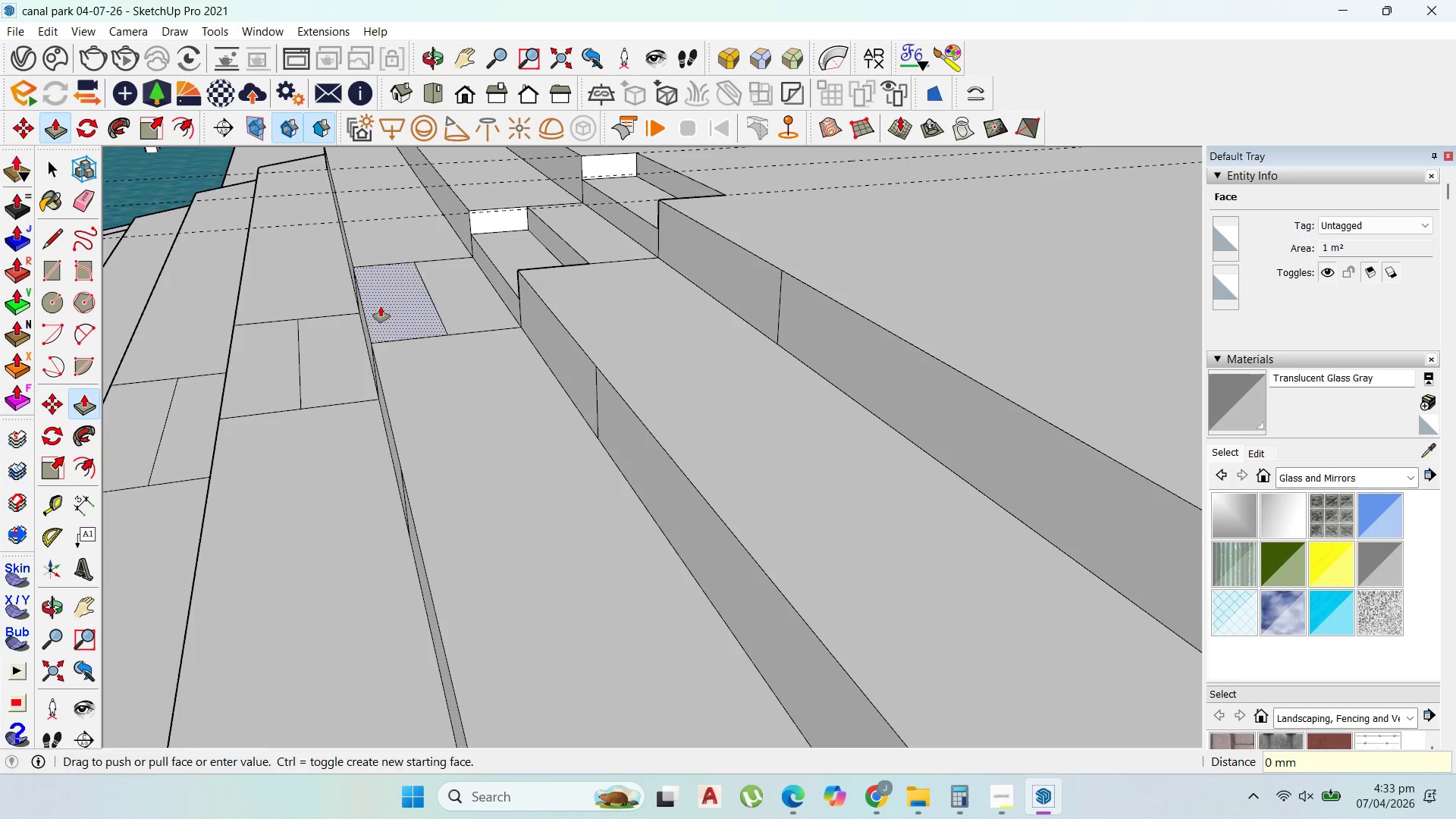 
type(200)
 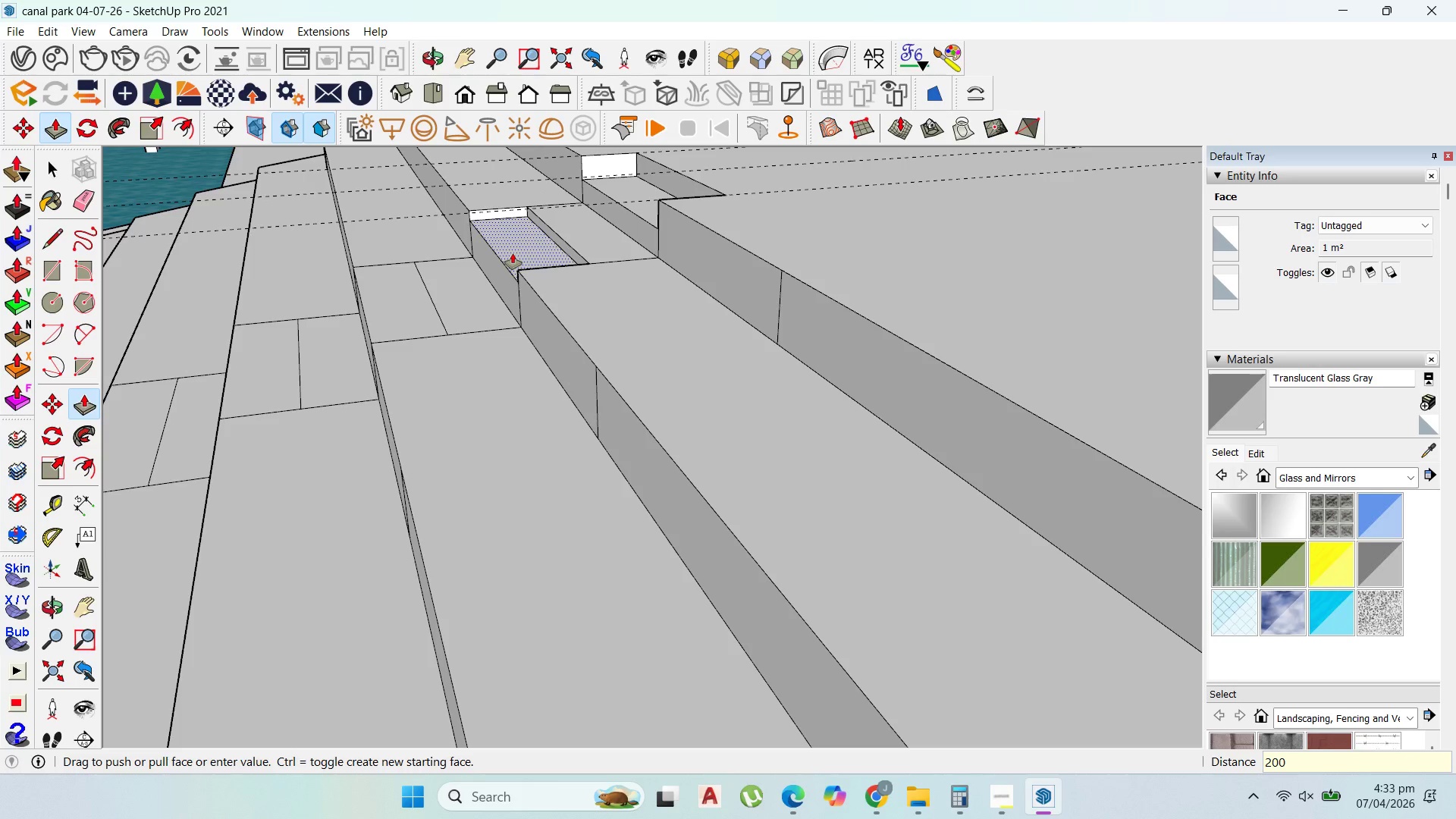 
key(Enter)
 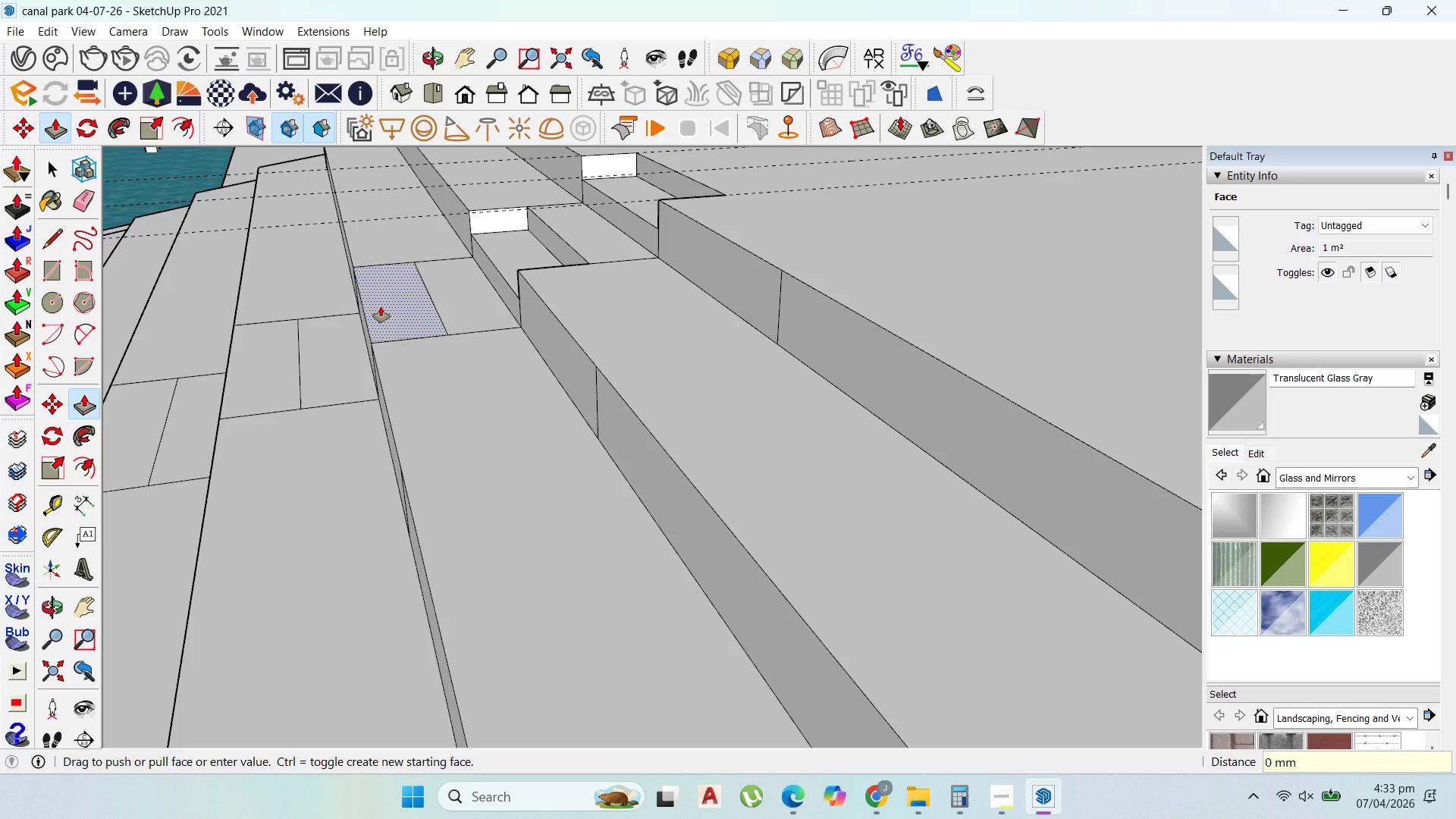 
double_click([381, 306])
 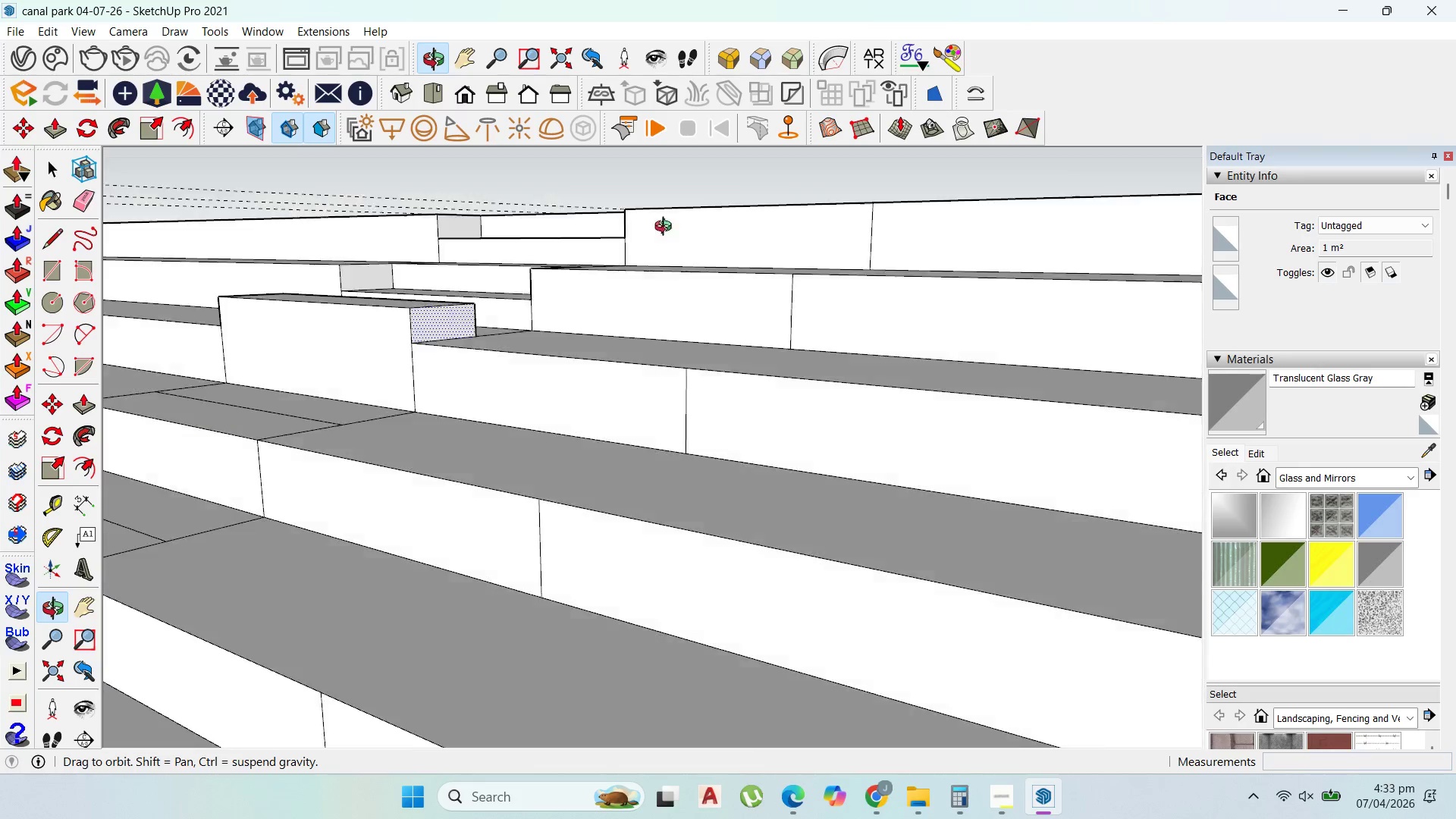 
key(Control+Z)
 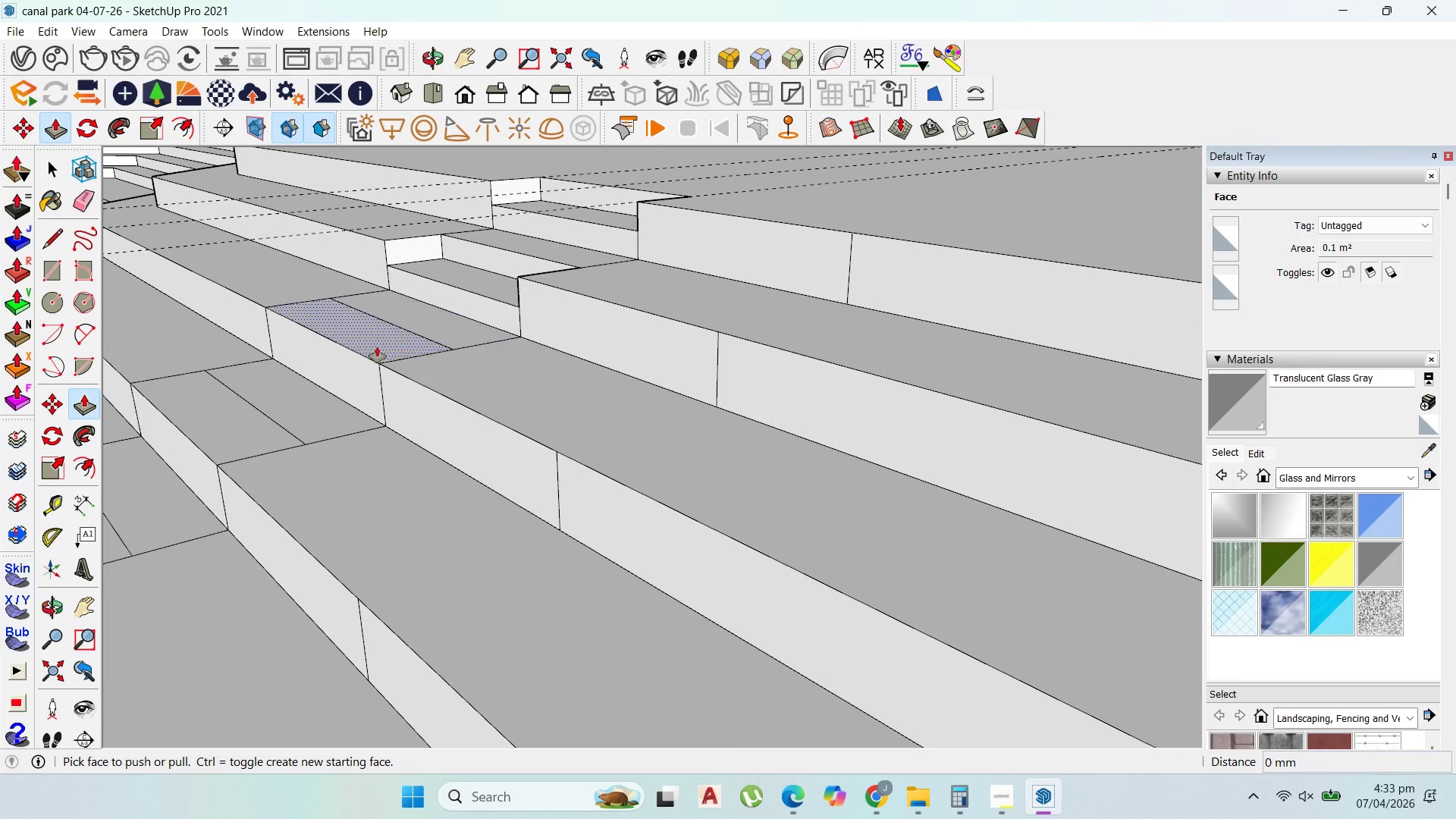 
left_click_drag(start_coordinate=[376, 347], to_coordinate=[378, 359])
 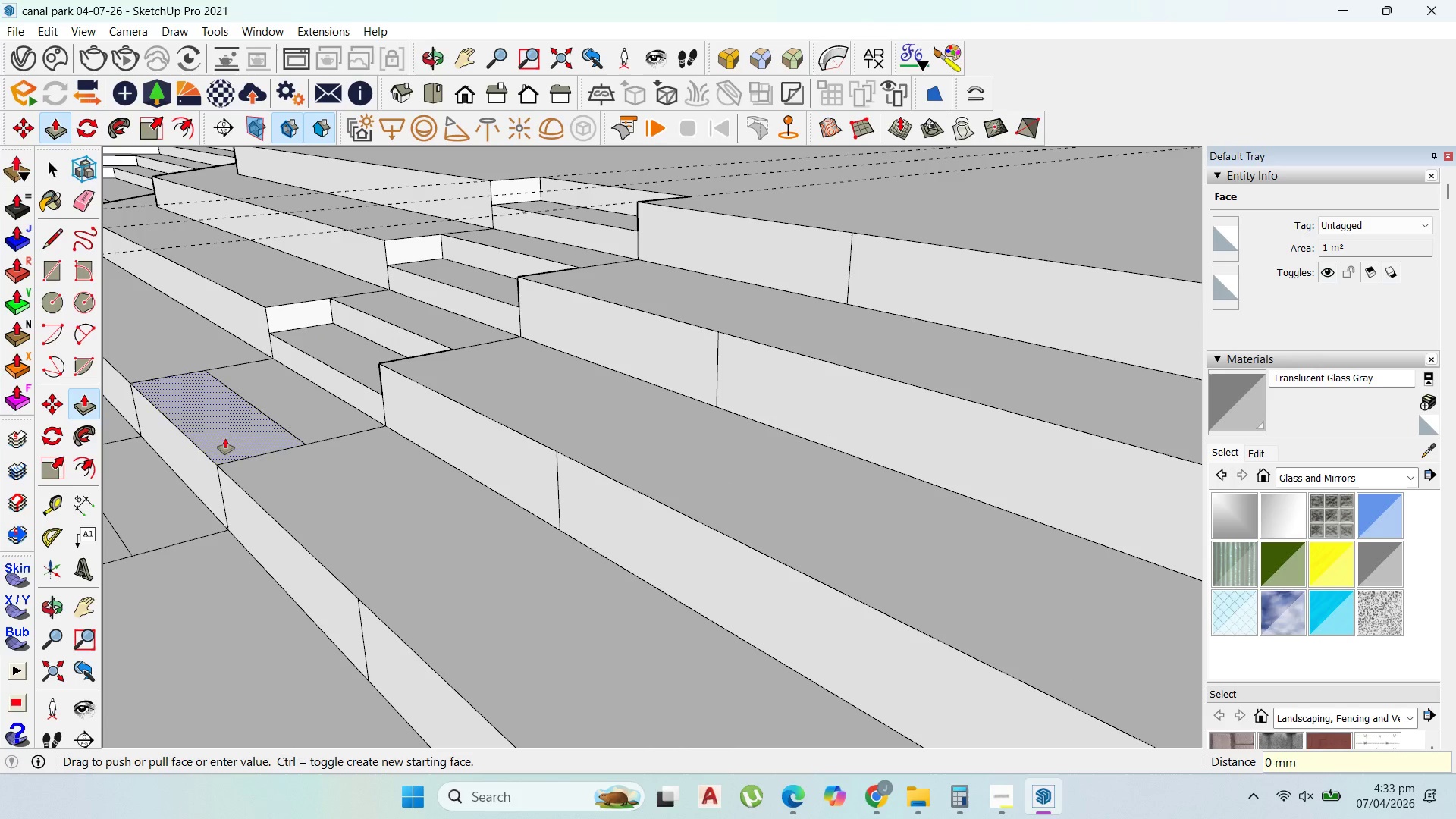 
type(200)
 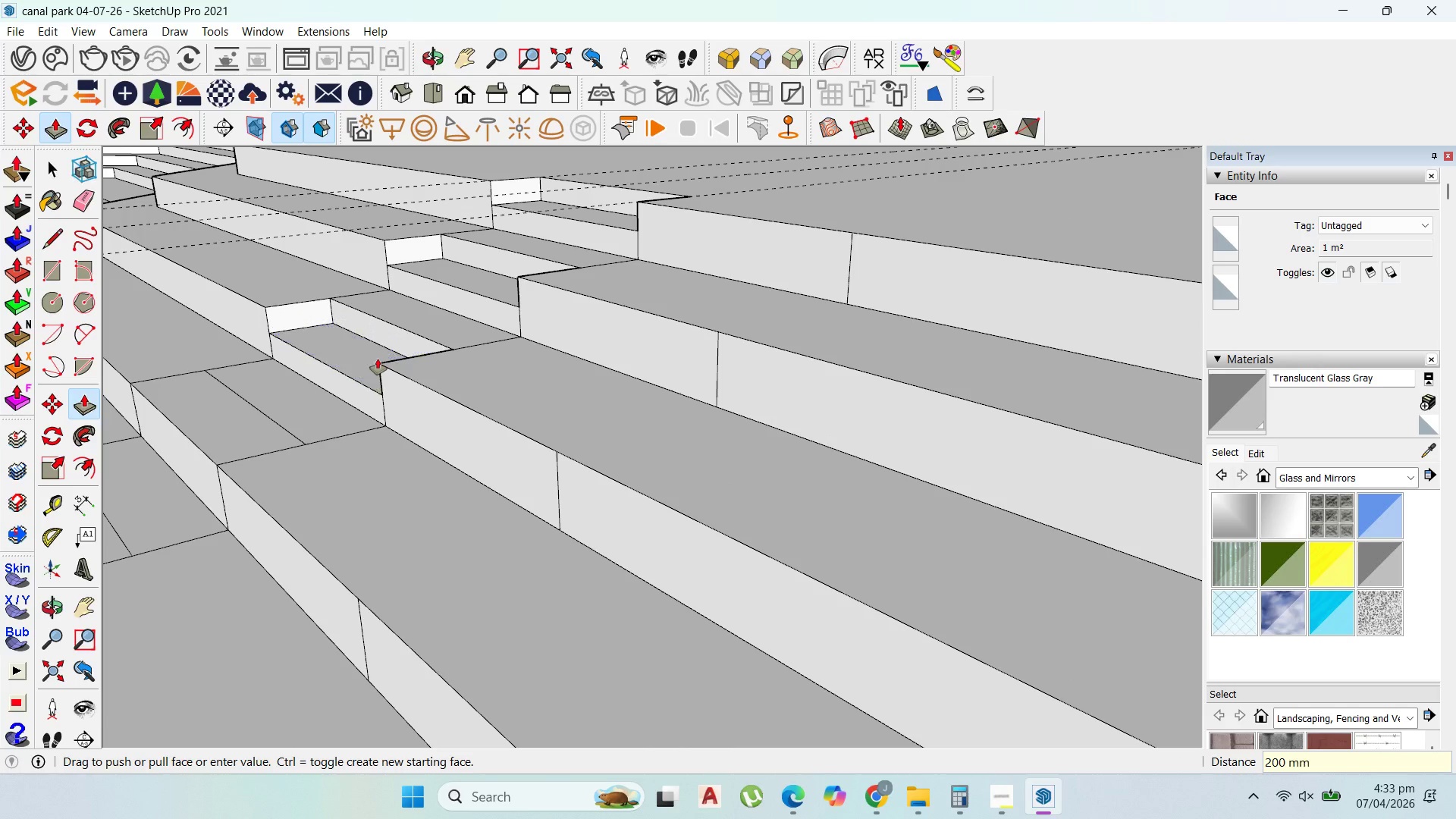 
key(Enter)
 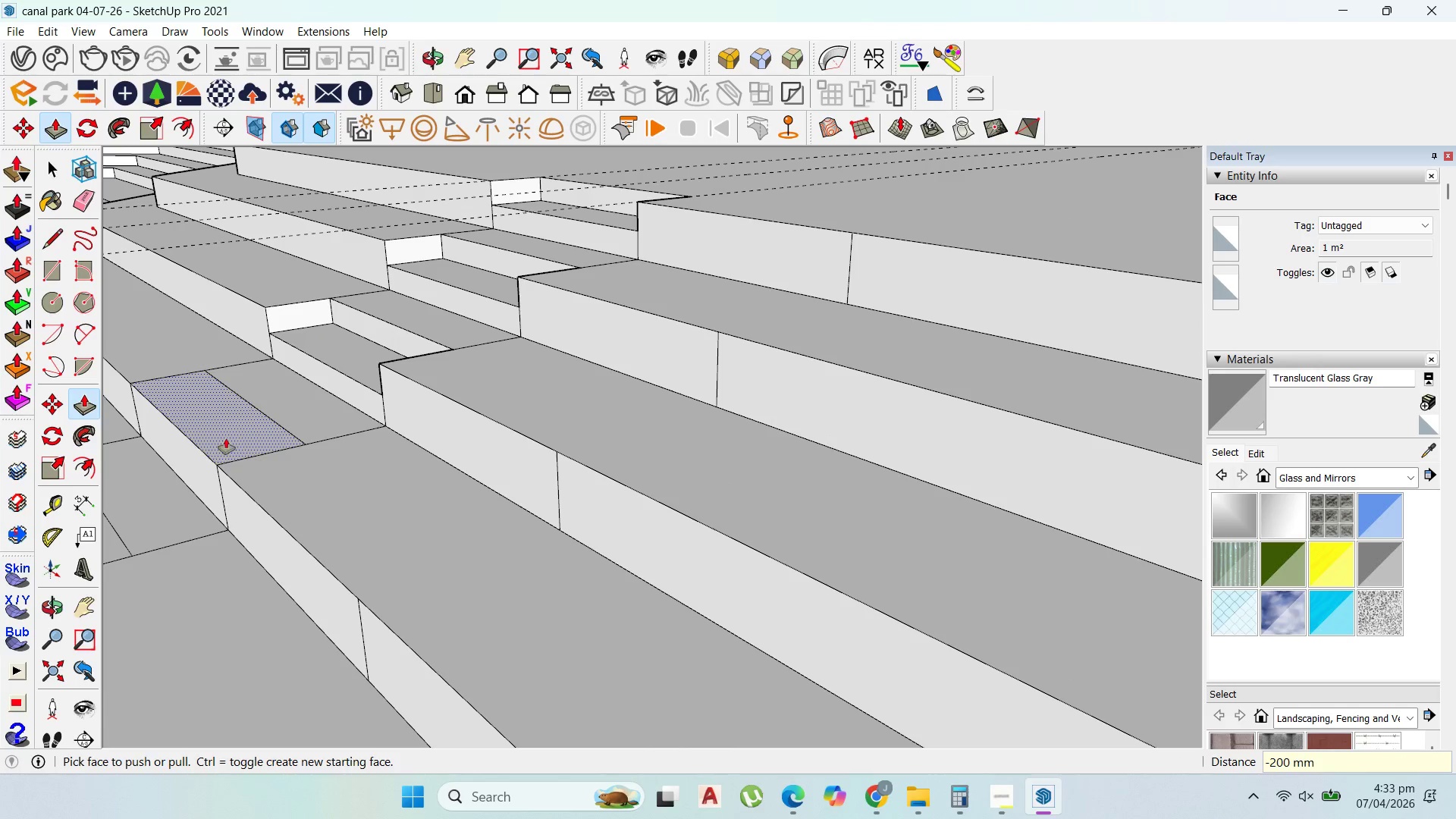 
left_click_drag(start_coordinate=[225, 438], to_coordinate=[238, 444])
 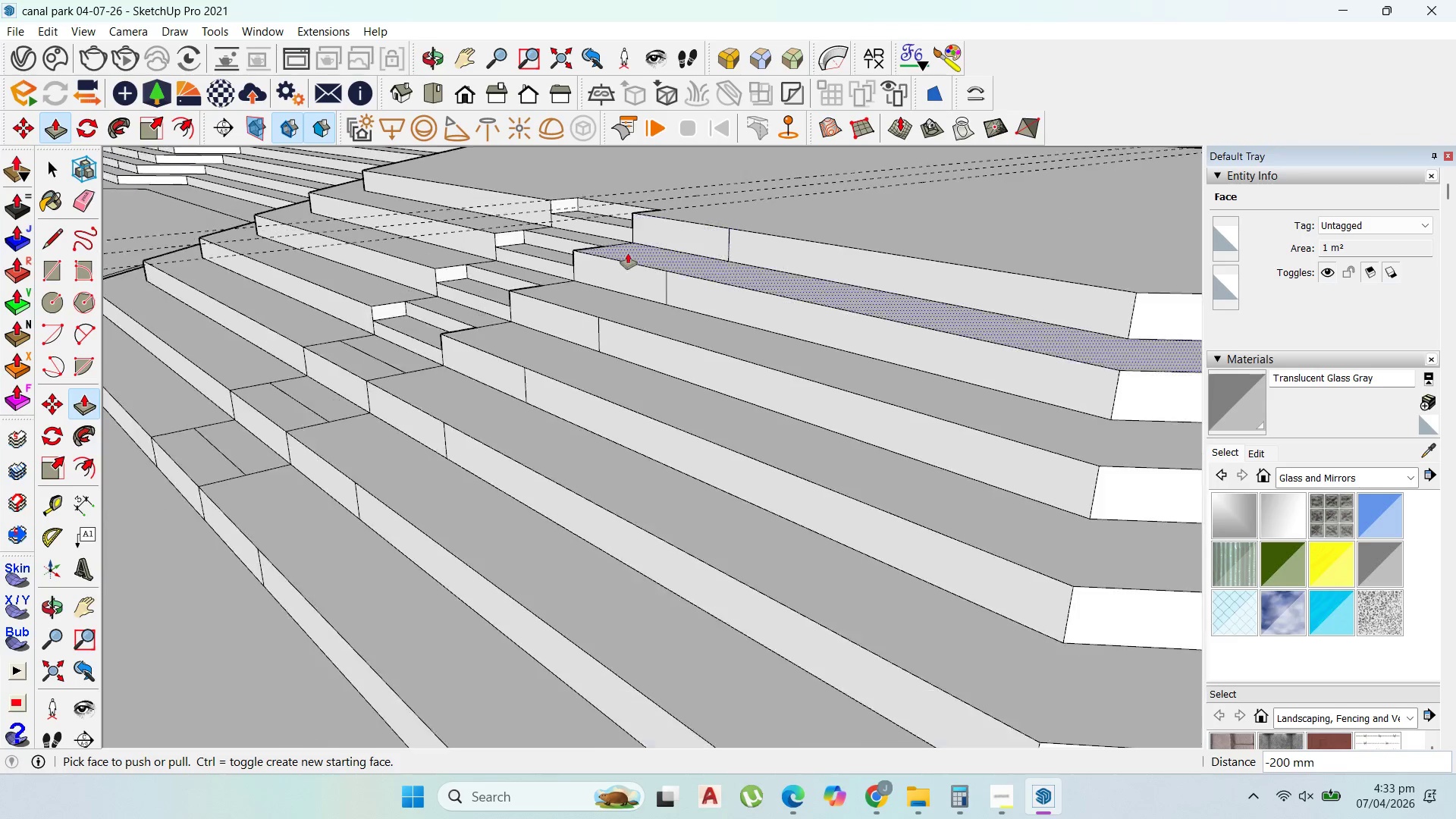 
type(200)
 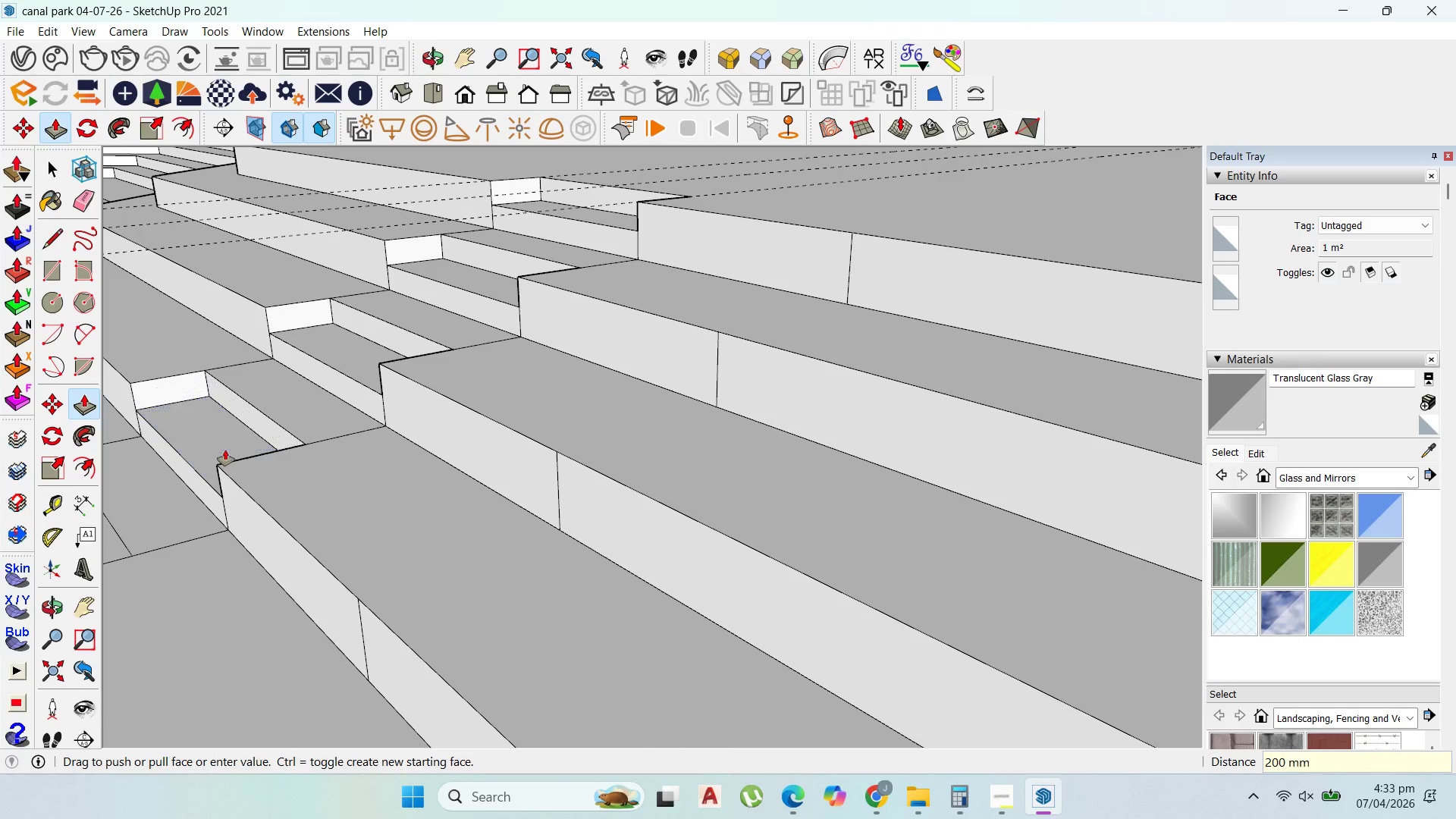 
key(Enter)
 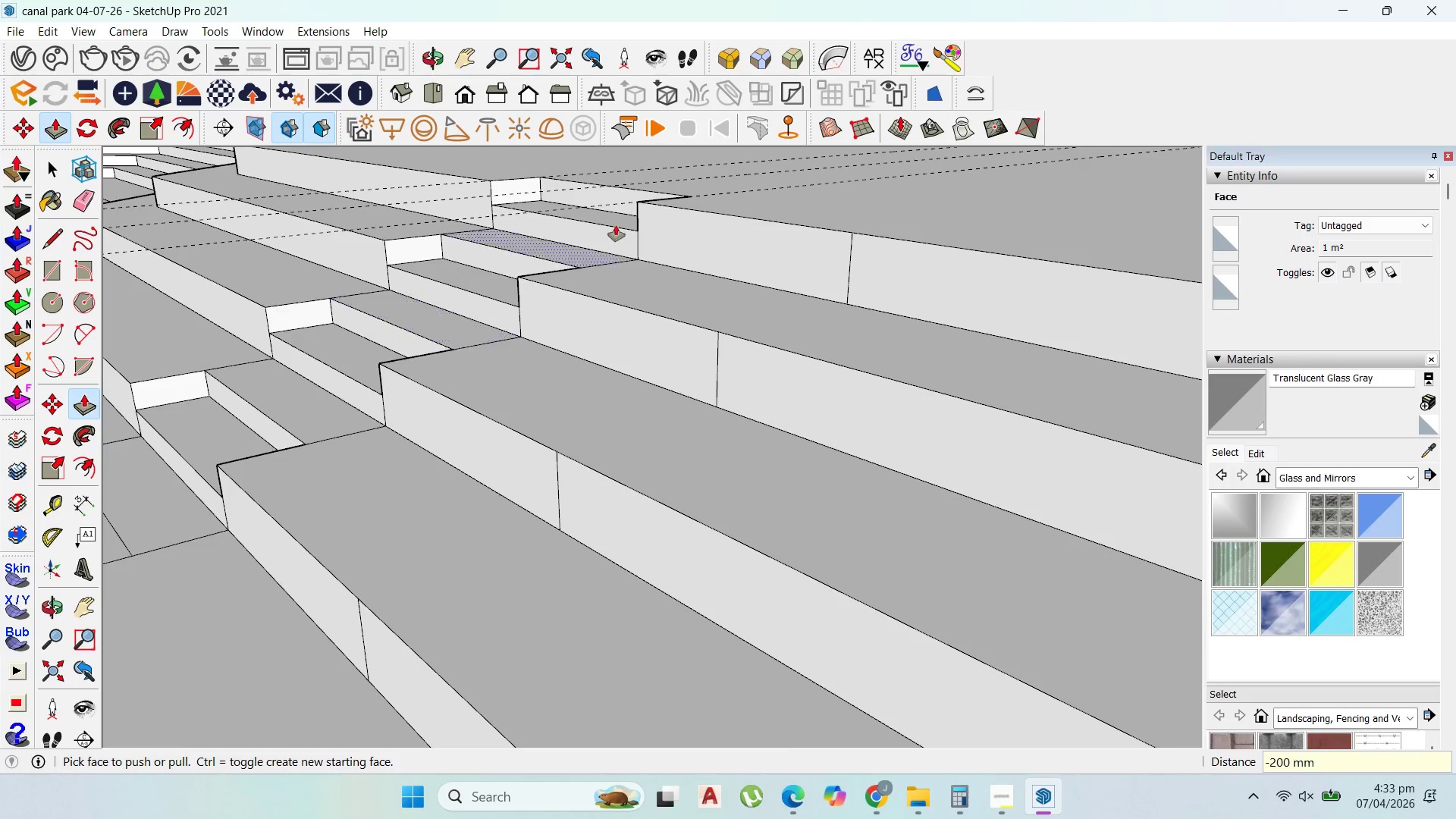 
scroll: coordinate [413, 348], scroll_direction: down, amount: 6.0
 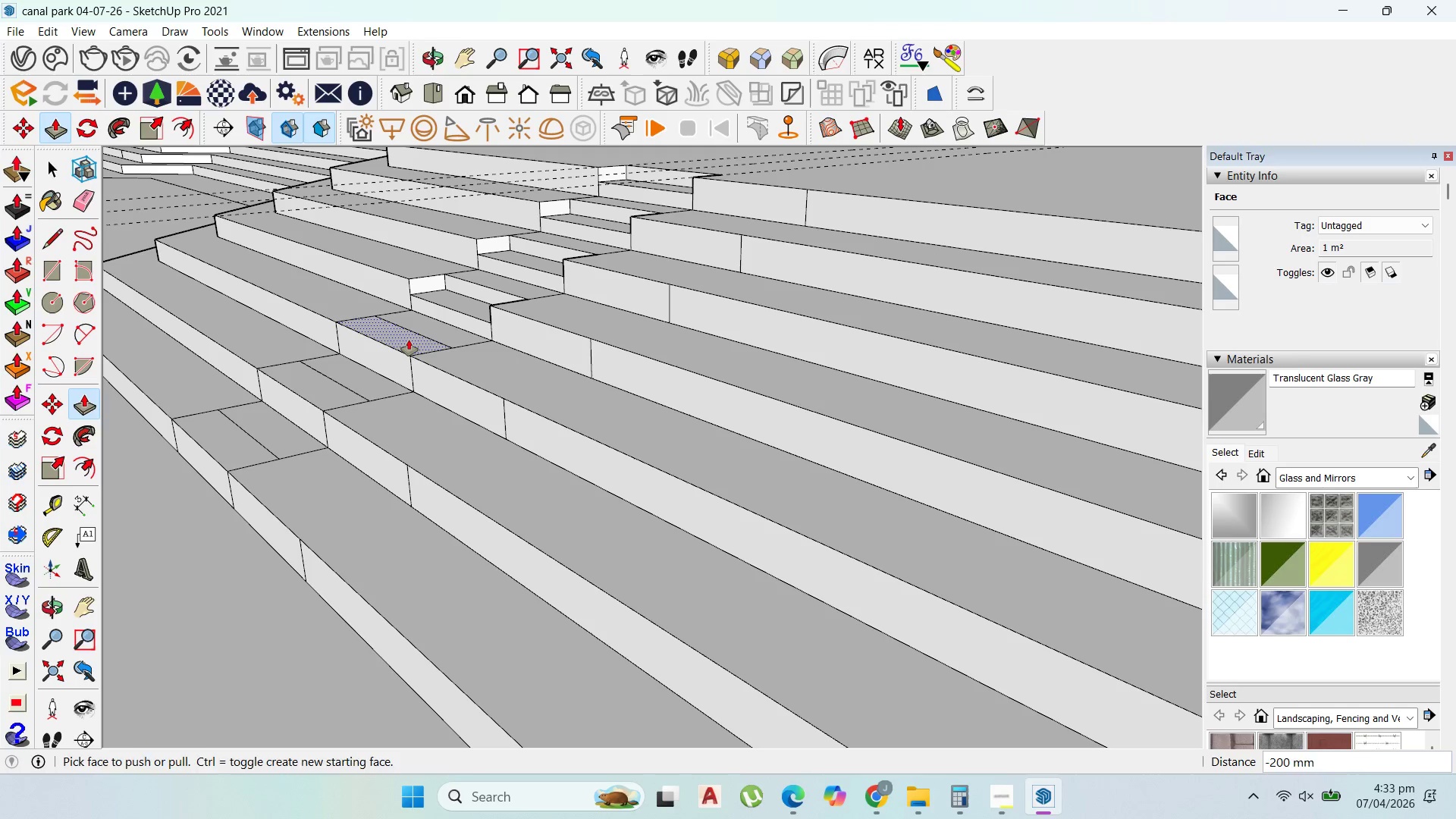 
left_click([409, 340])
 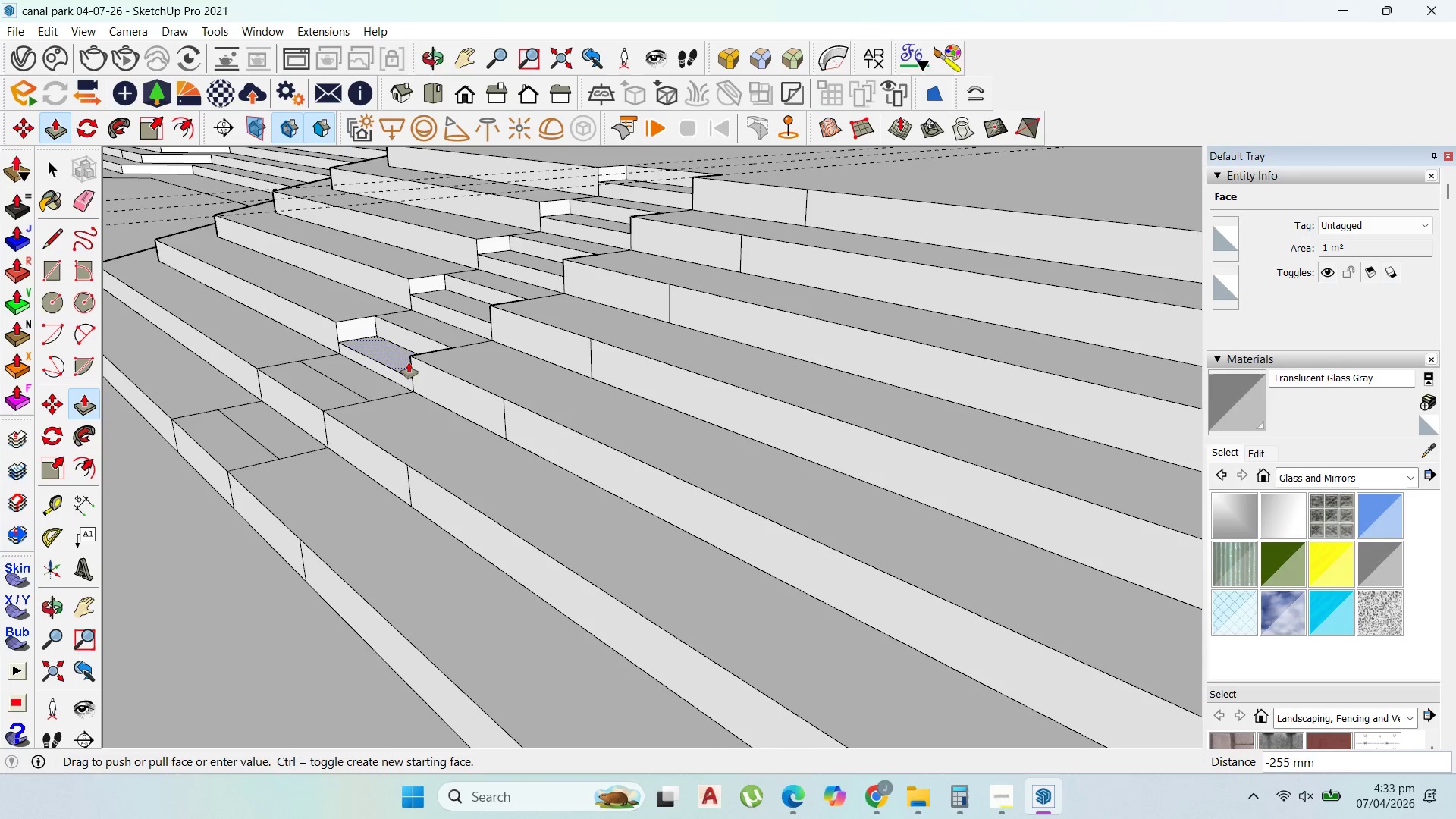 
scroll: coordinate [411, 367], scroll_direction: up, amount: 2.0
 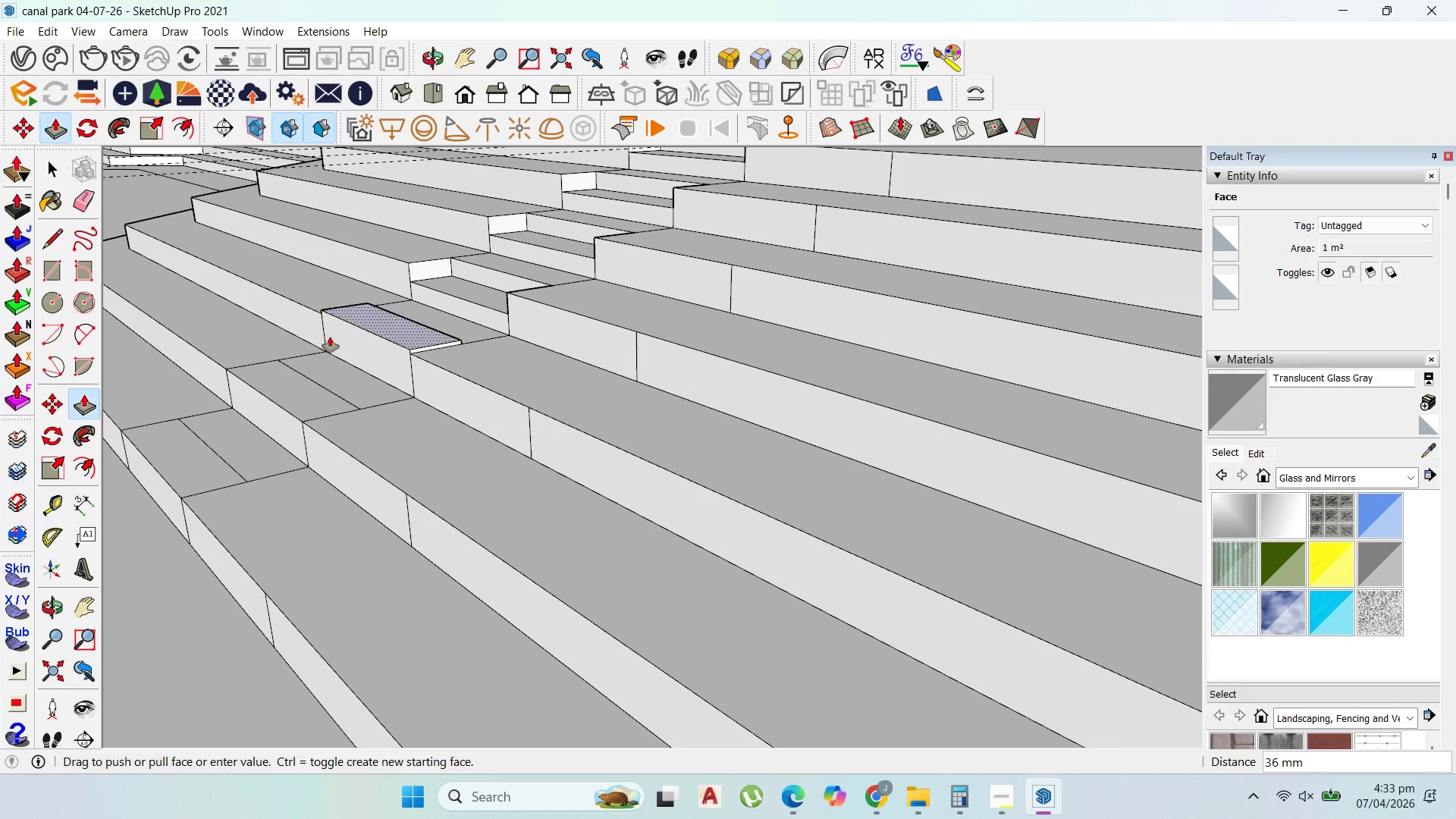 
left_click([325, 334])
 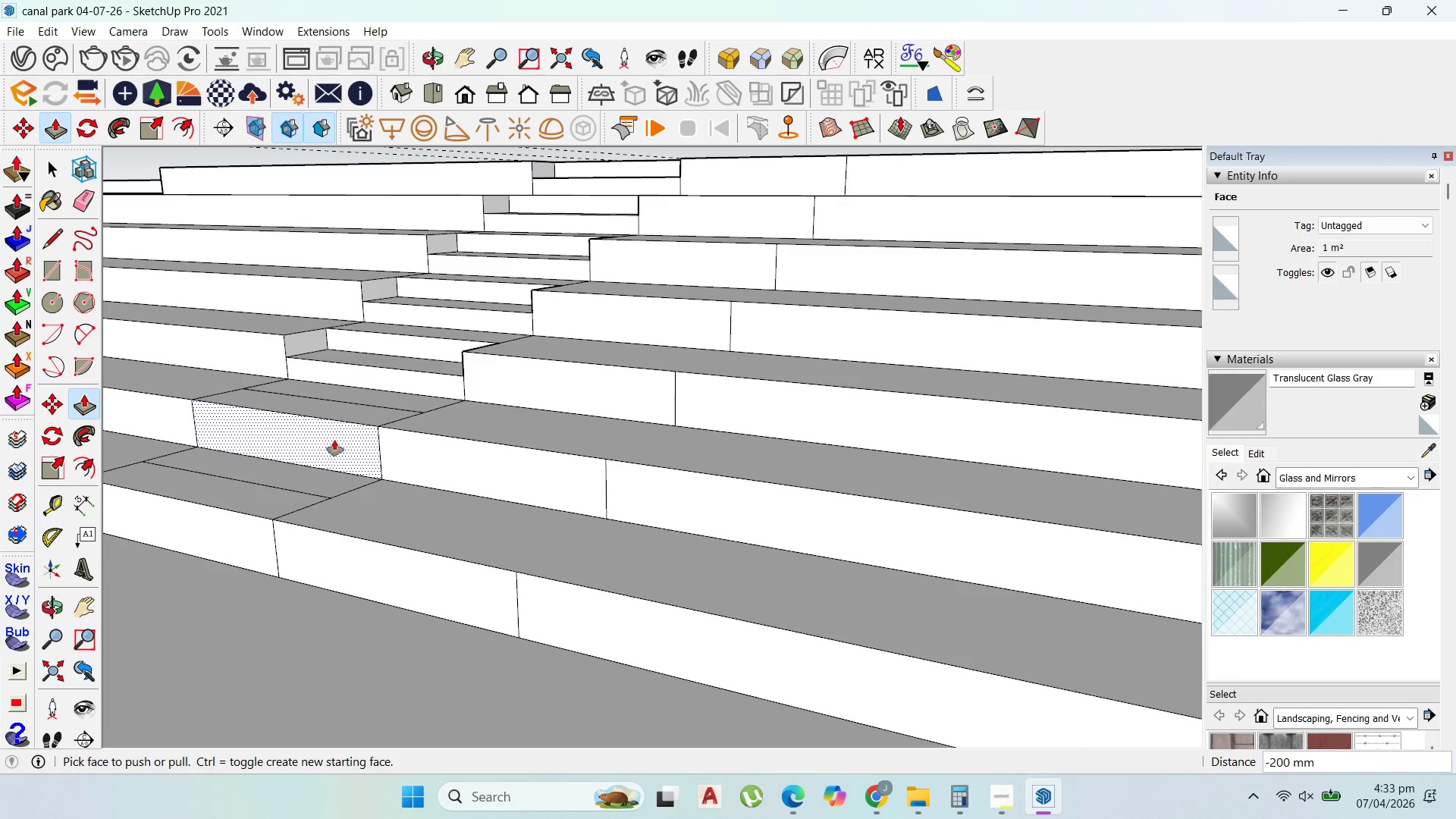 
left_click_drag(start_coordinate=[359, 415], to_coordinate=[381, 452])
 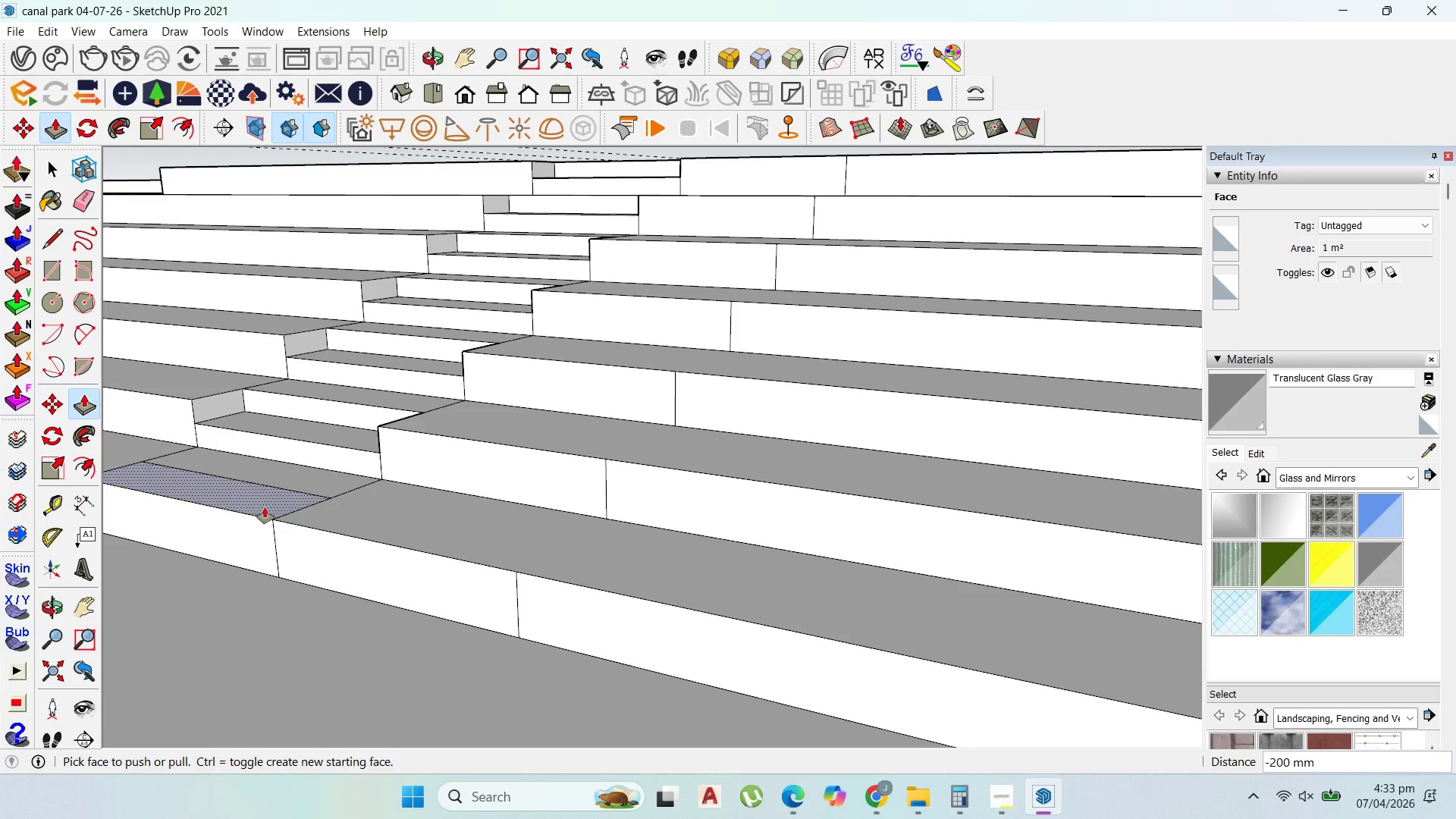 
left_click_drag(start_coordinate=[265, 507], to_coordinate=[277, 548])
 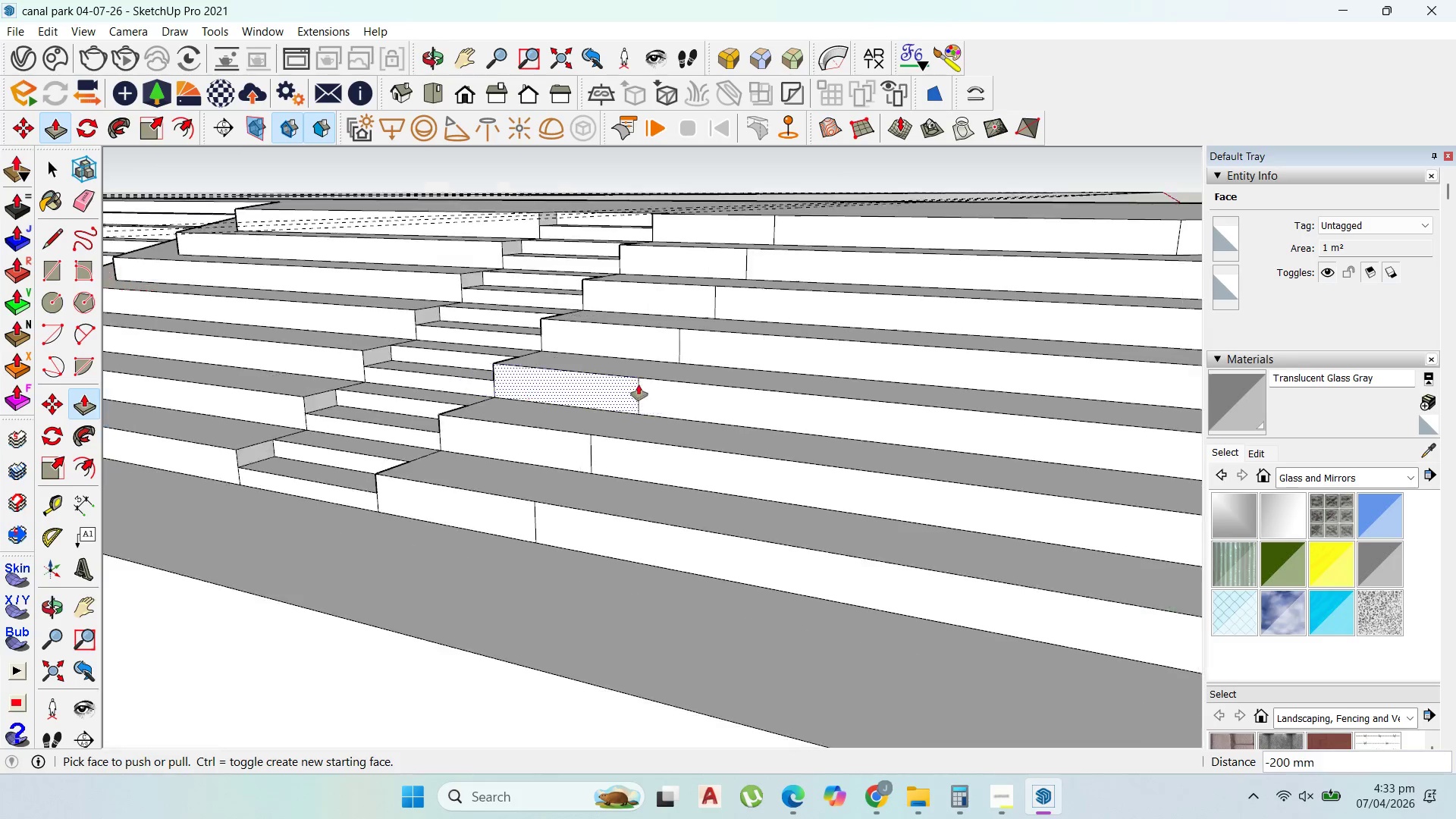 
scroll: coordinate [792, 321], scroll_direction: down, amount: 27.0
 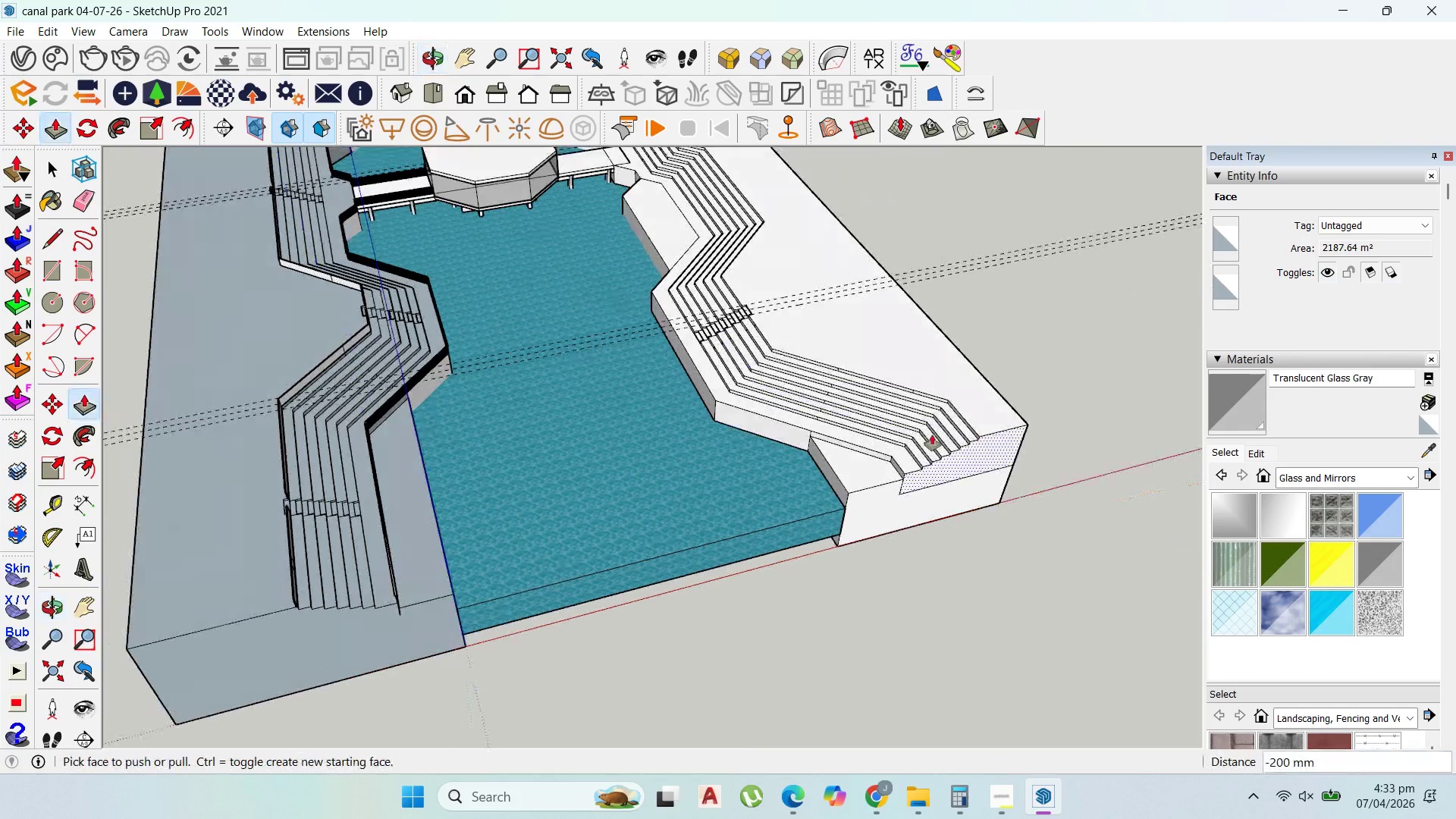 
scroll: coordinate [967, 328], scroll_direction: up, amount: 15.0
 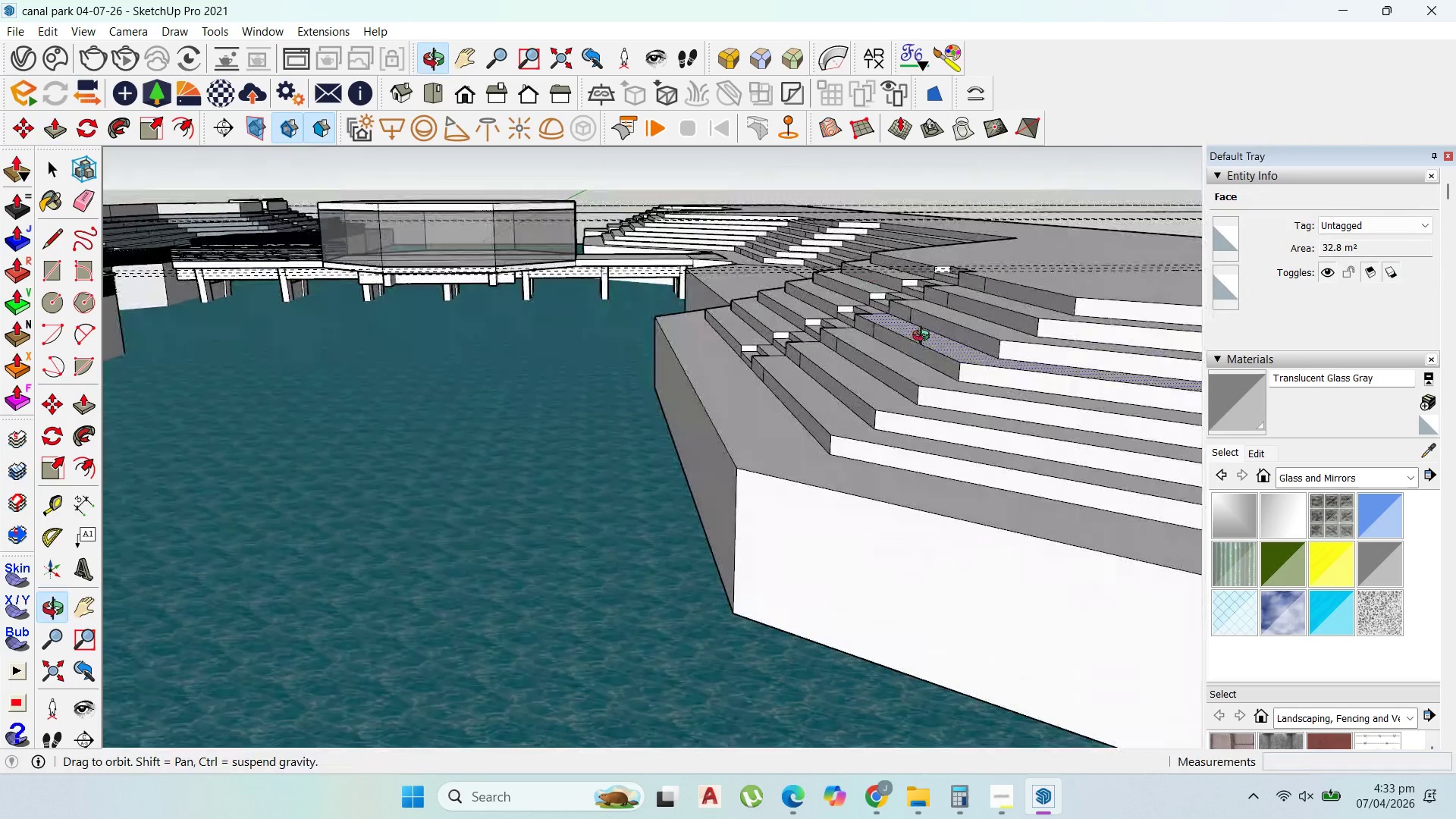 
scroll: coordinate [748, 295], scroll_direction: down, amount: 4.0
 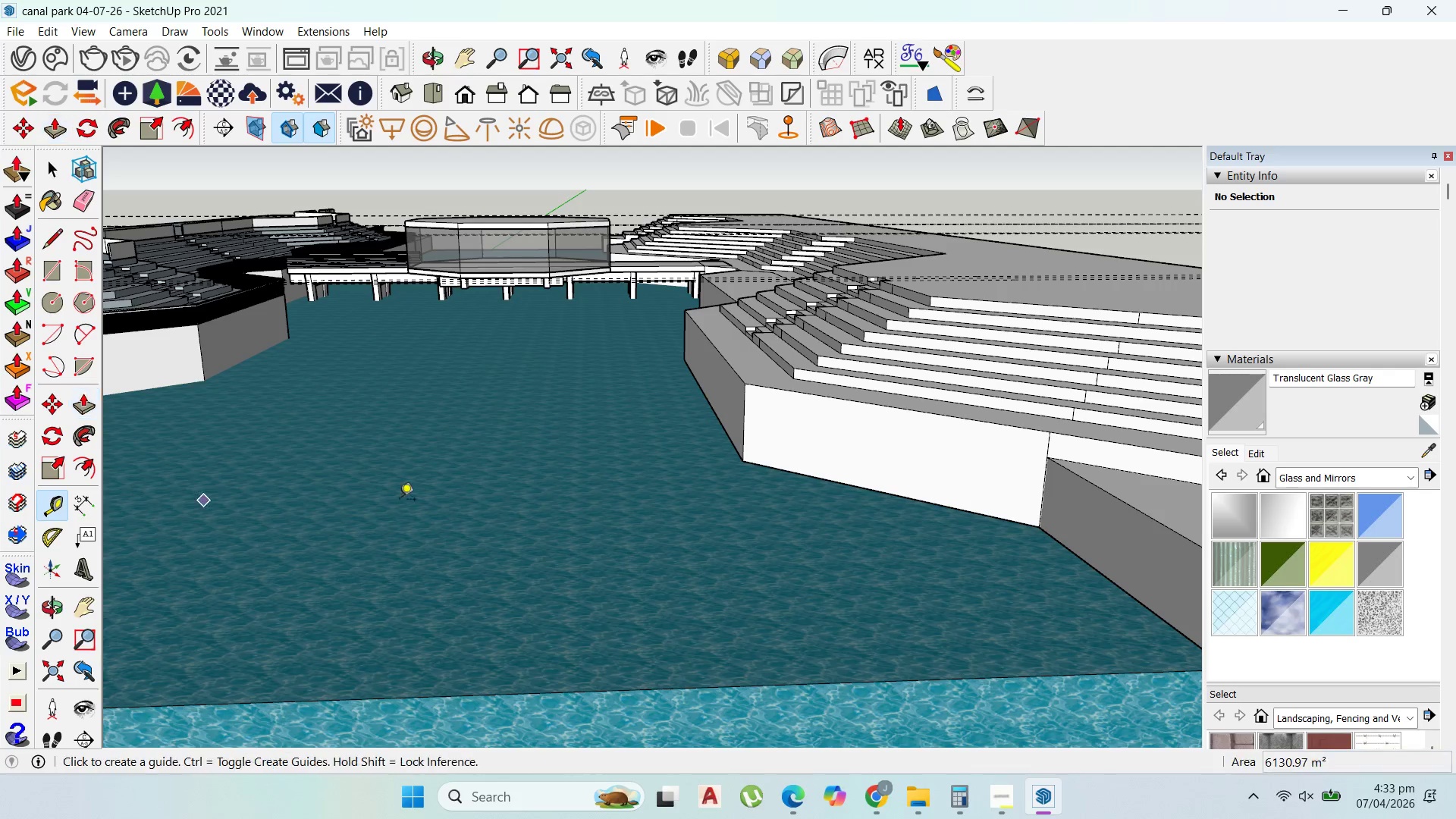 
scroll: coordinate [786, 366], scroll_direction: up, amount: 4.0
 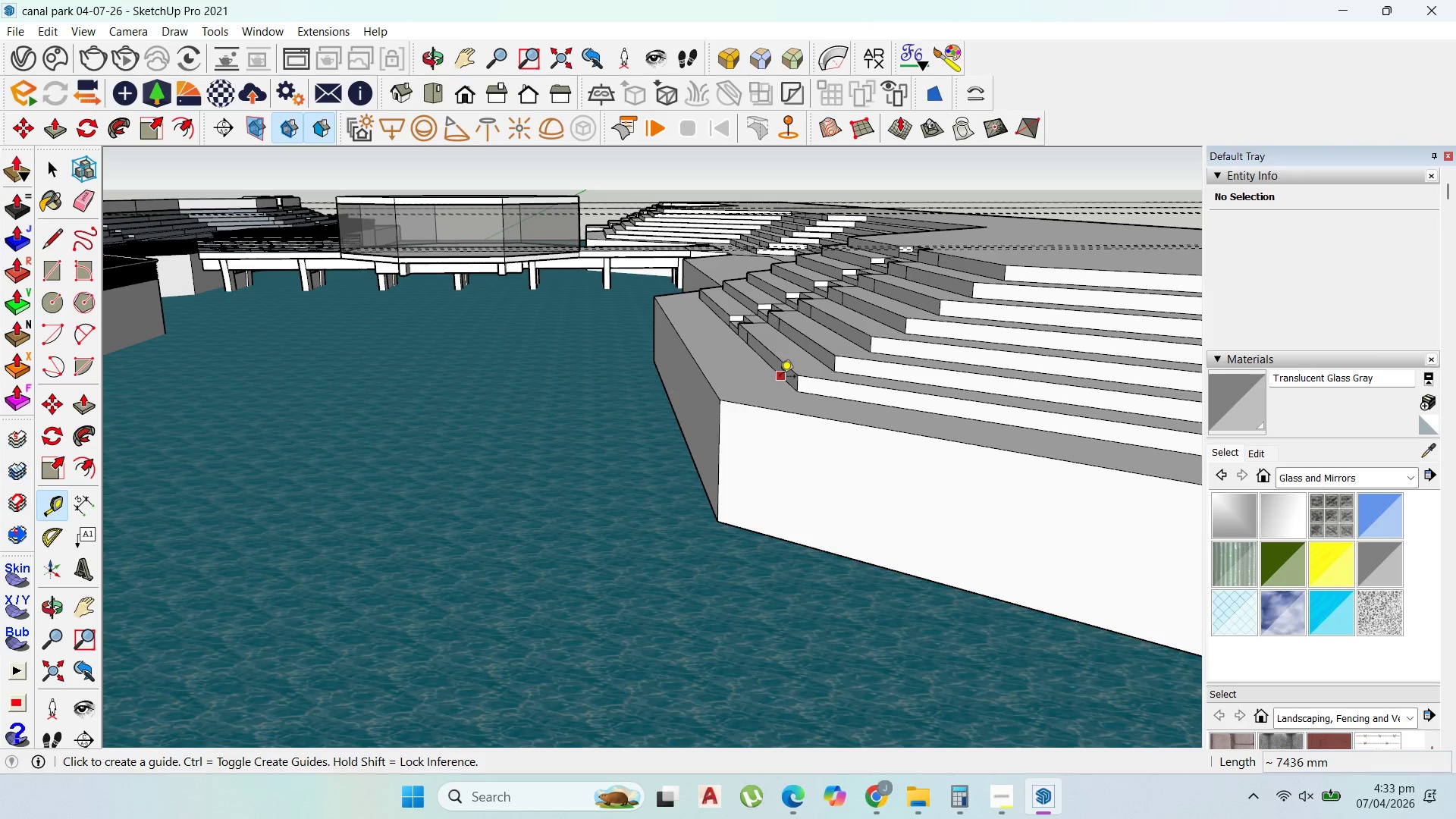 
left_click([780, 378])
 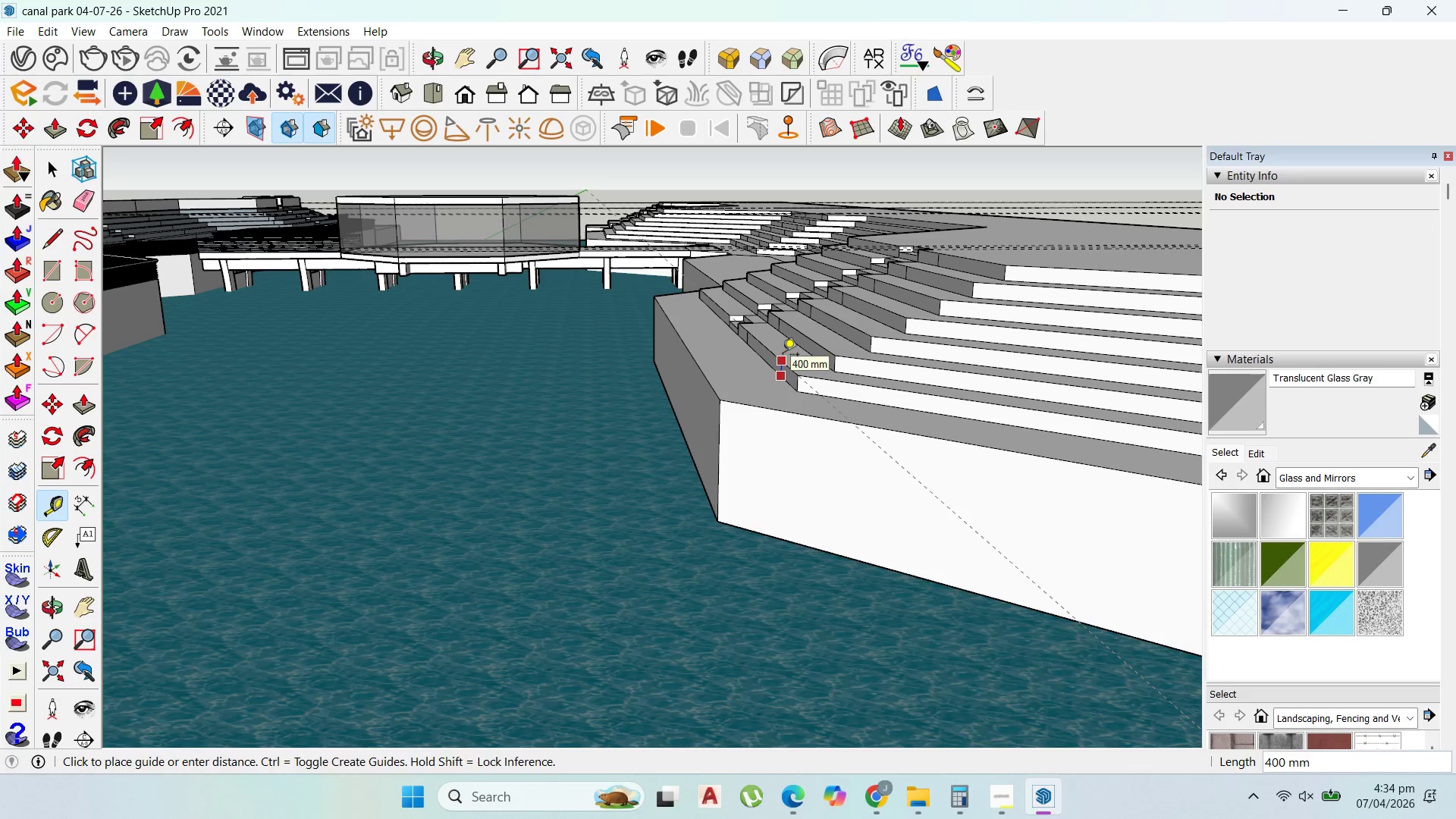 
hold_key(key=ShiftLeft, duration=1.52)
 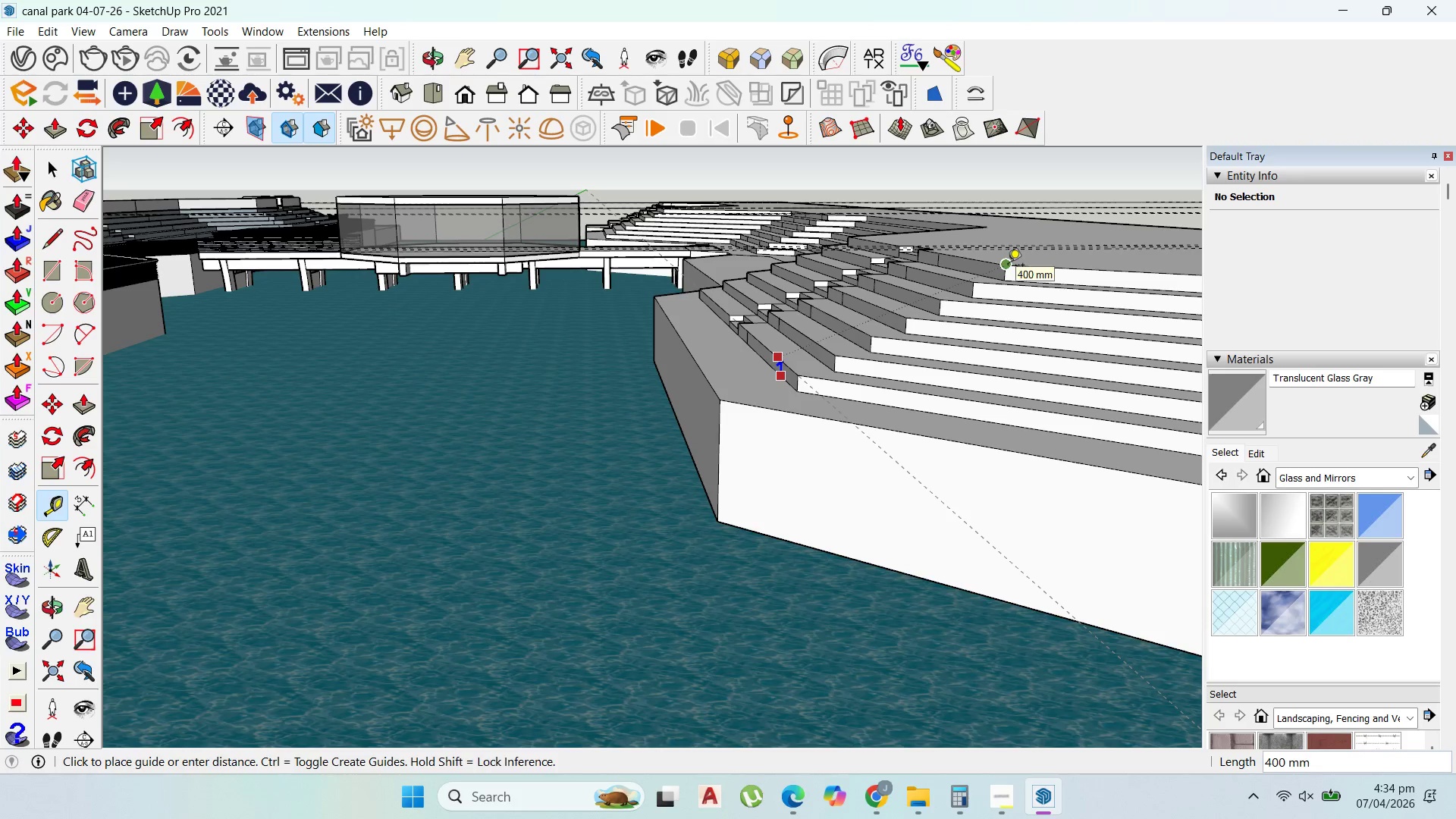 
key(Shift+ShiftLeft)
 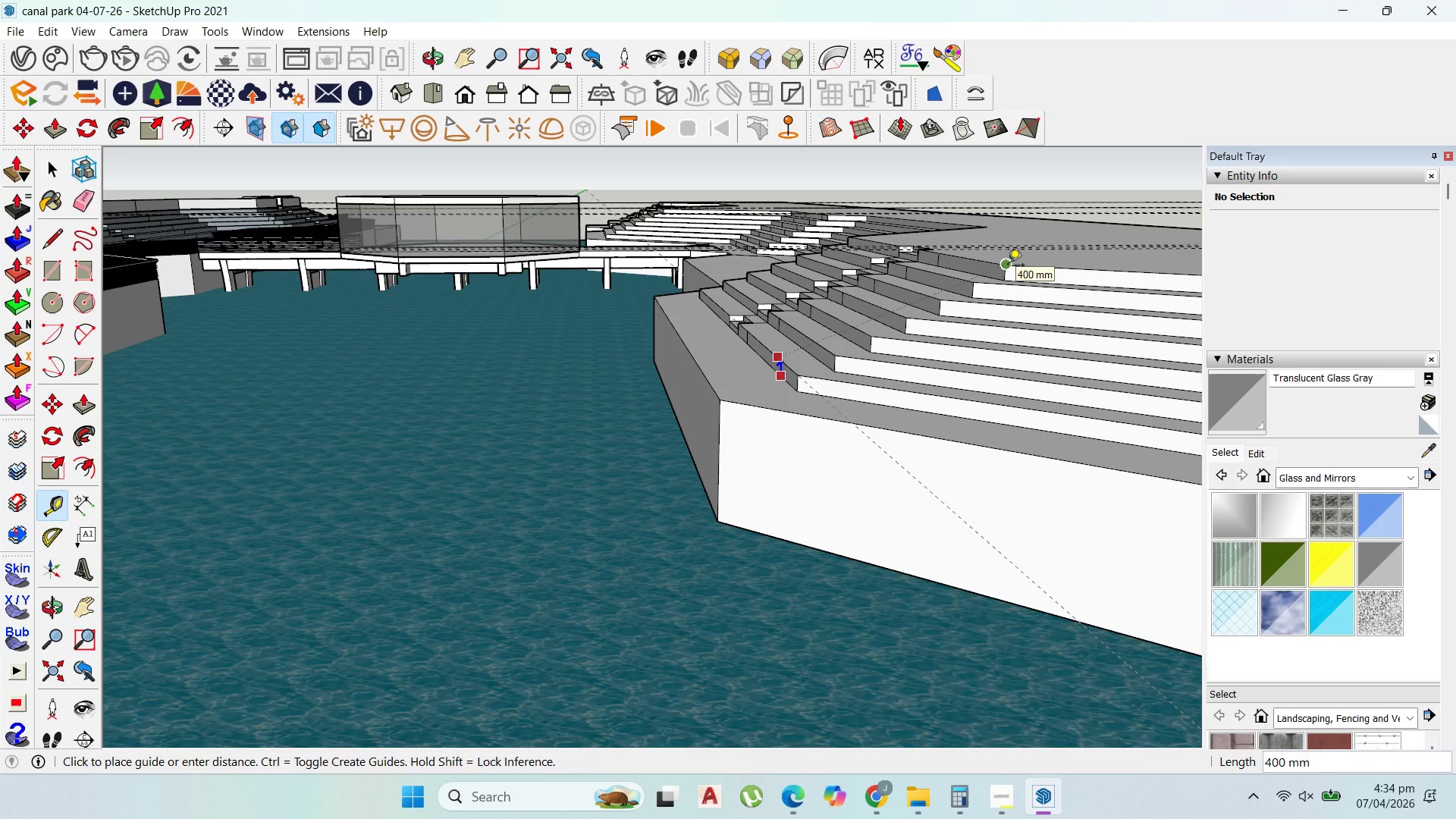 
key(Shift+ShiftLeft)
 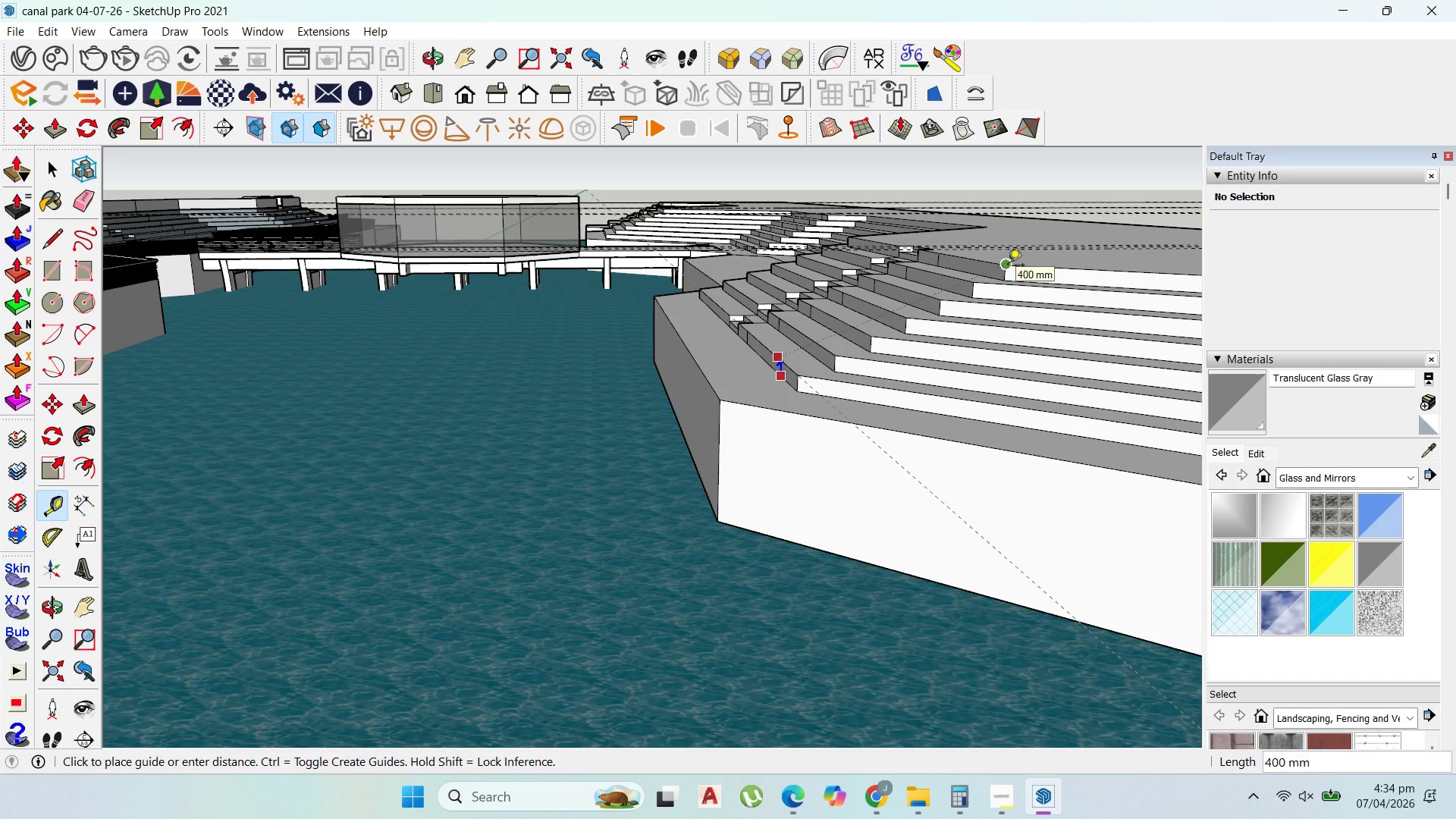 
key(Shift+ShiftLeft)
 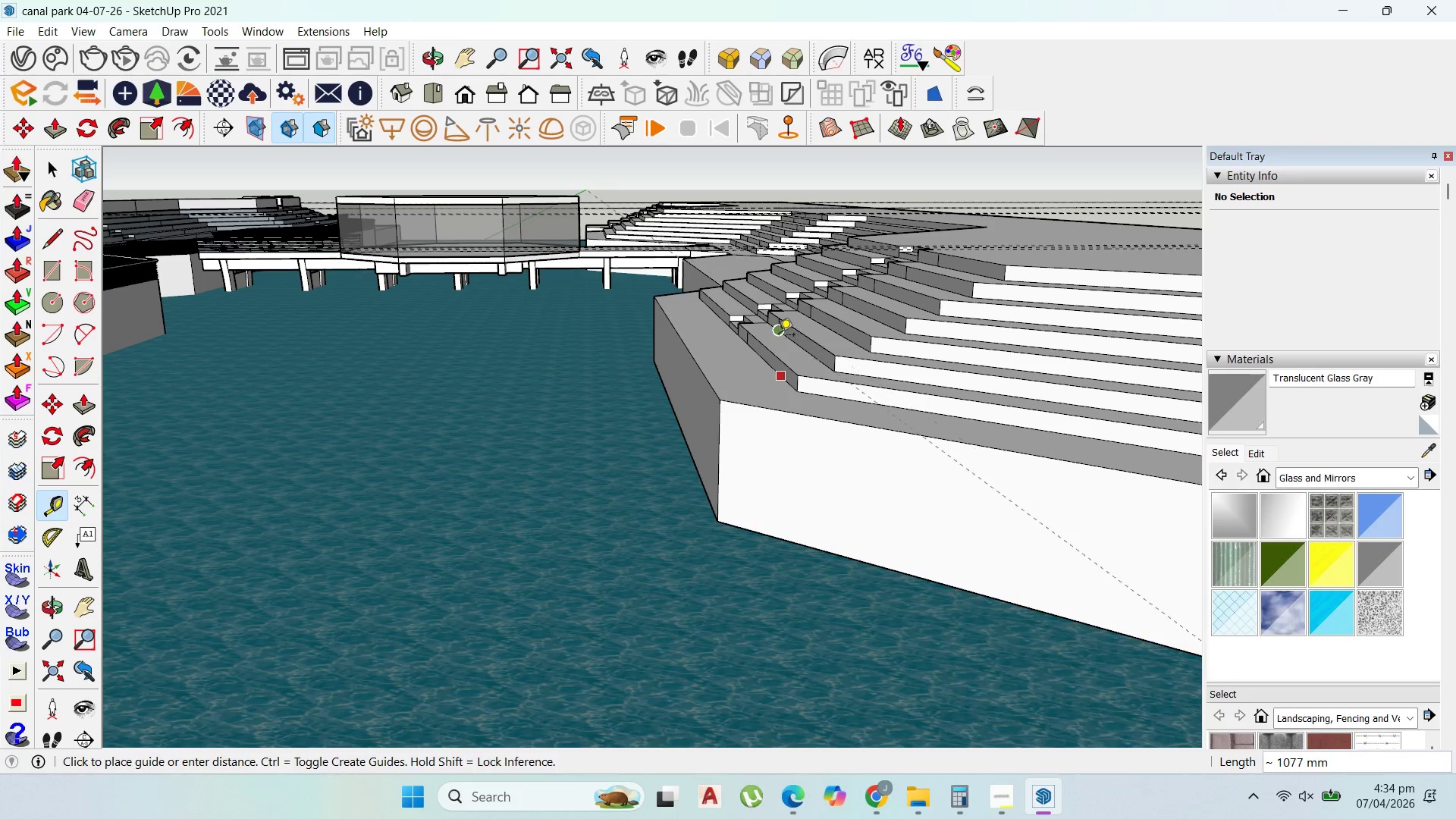 
scroll: coordinate [766, 349], scroll_direction: up, amount: 1.0
 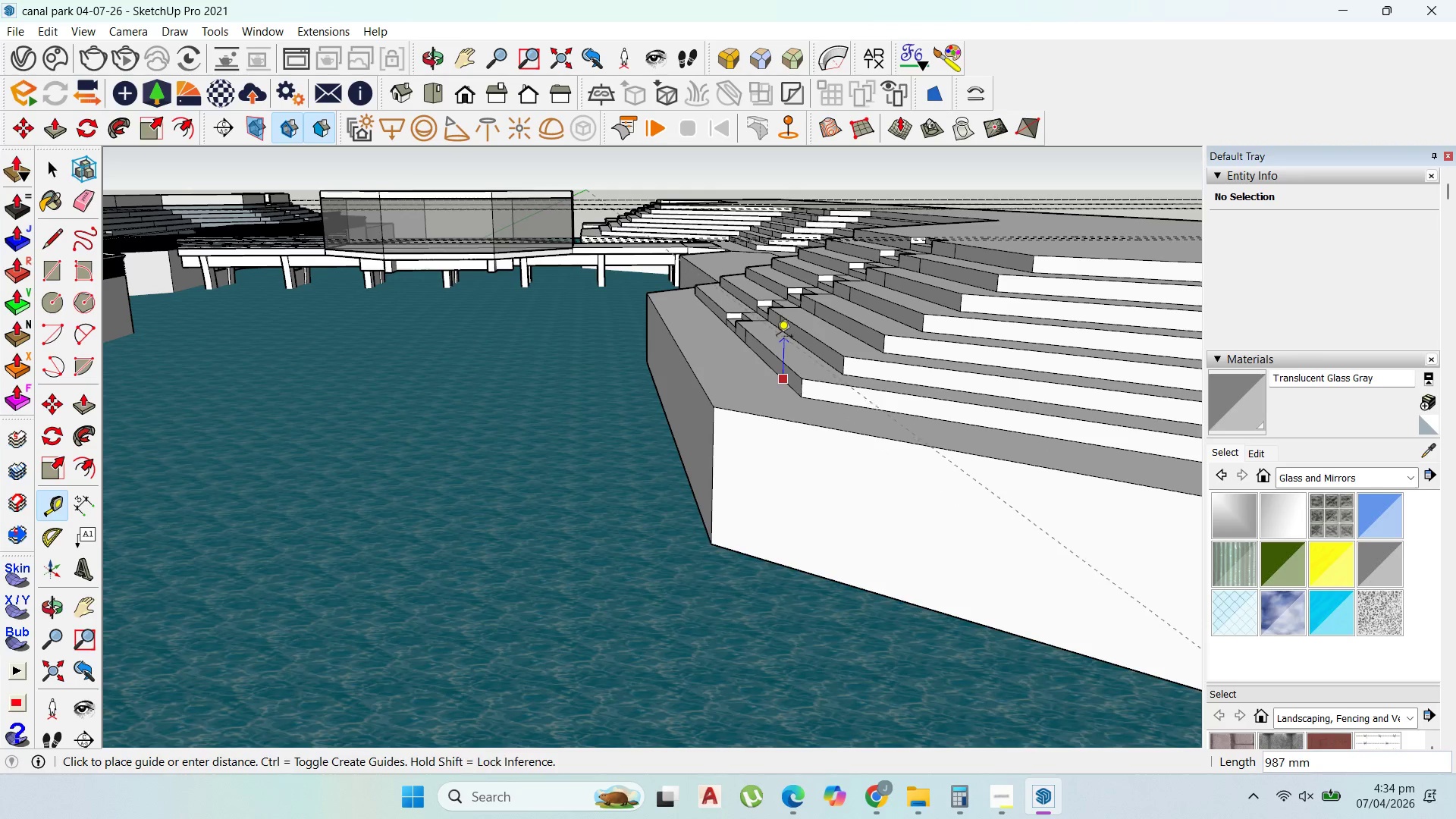 
hold_key(key=ShiftLeft, duration=1.51)
 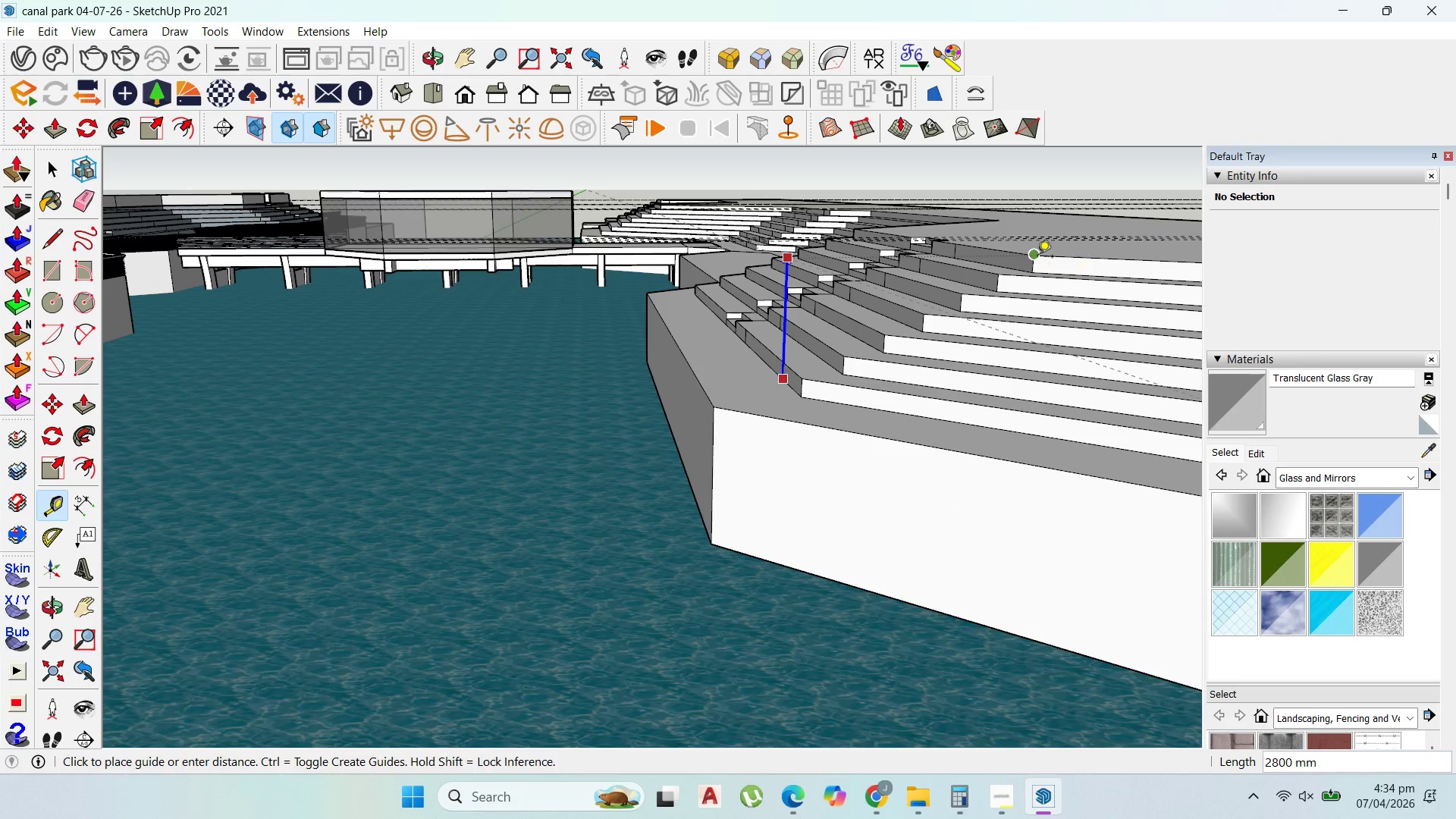 
hold_key(key=ShiftLeft, duration=0.77)
 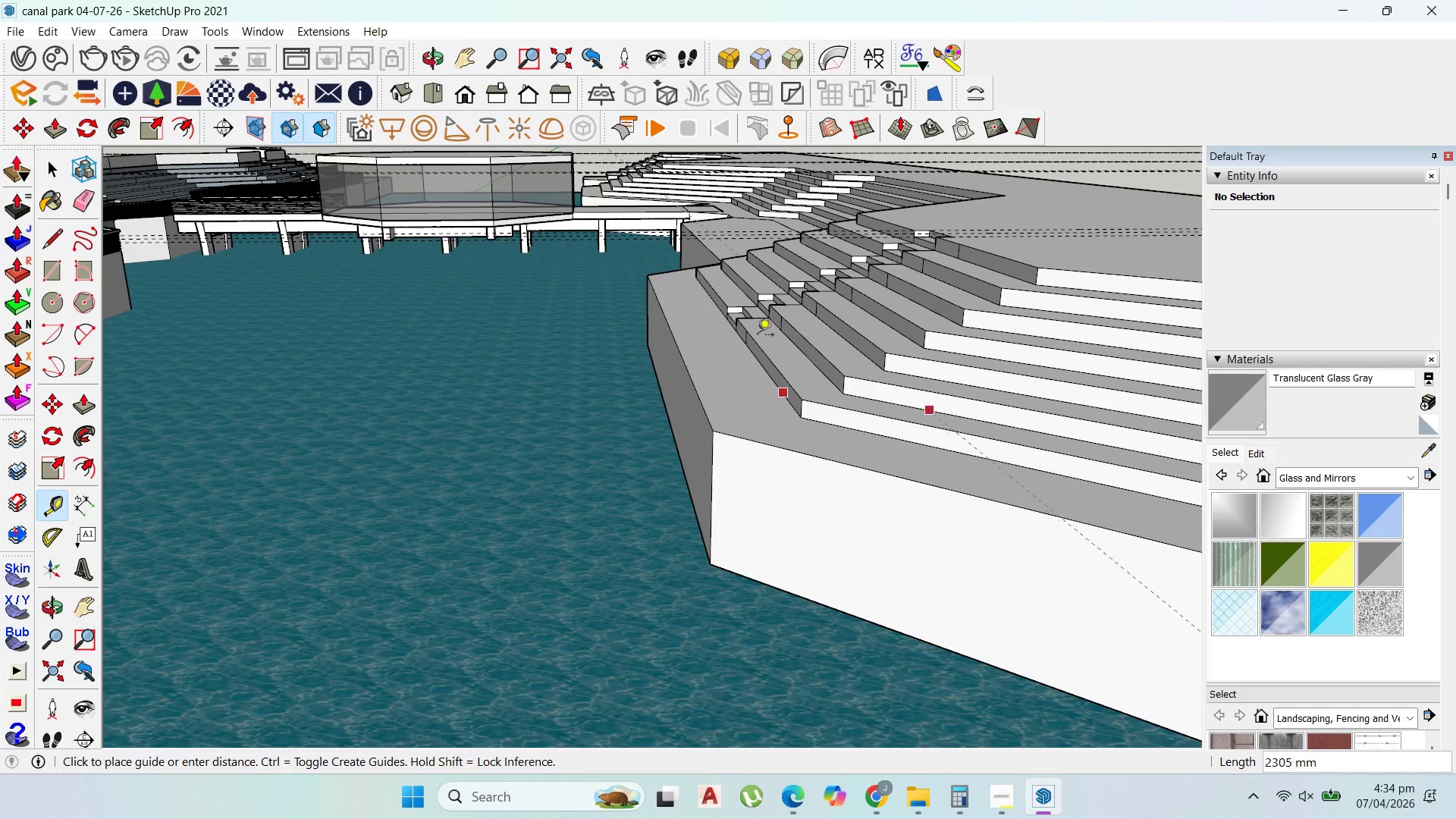 
scroll: coordinate [639, 294], scroll_direction: down, amount: 11.0
 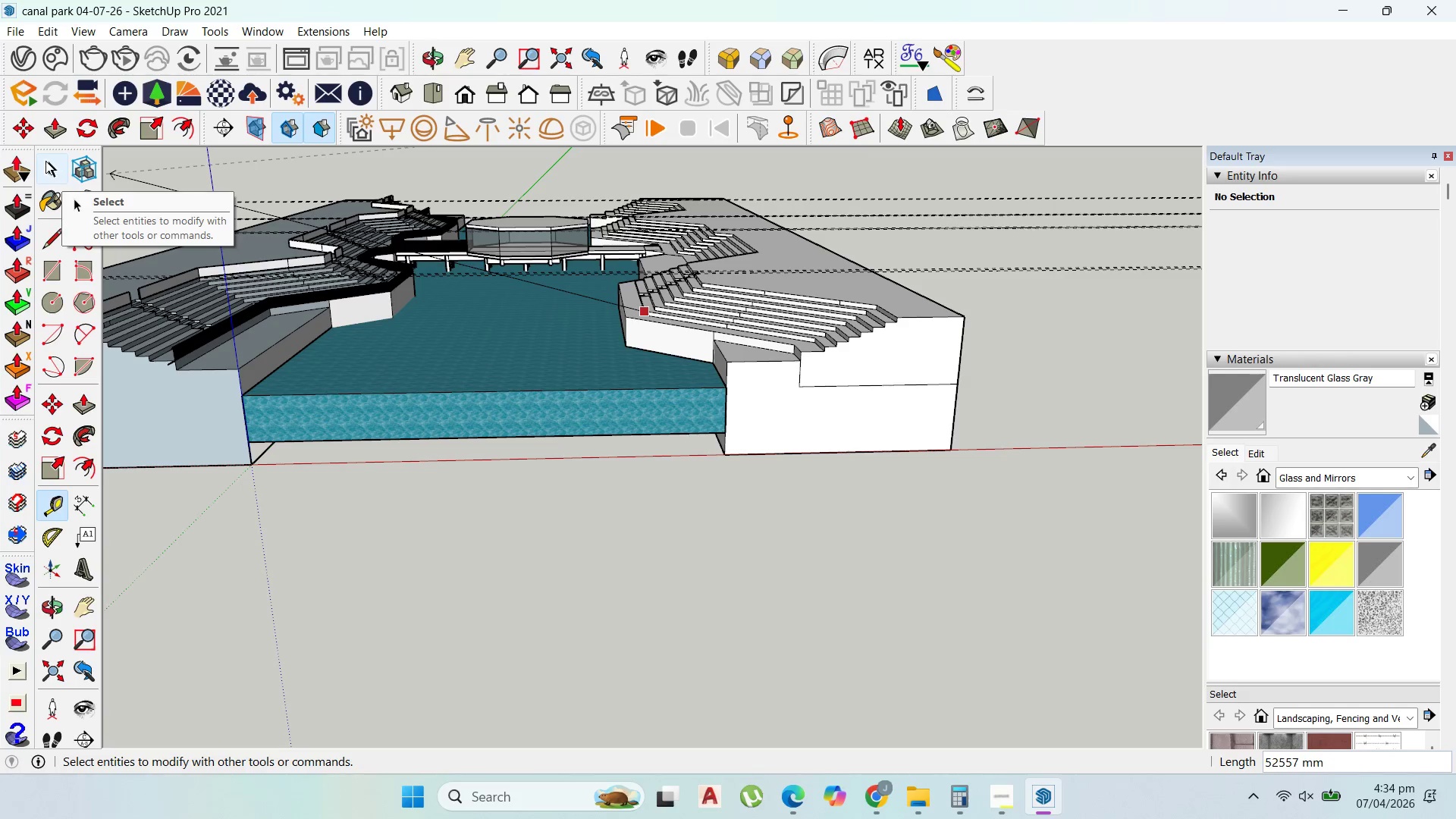 
scroll: coordinate [507, 198], scroll_direction: up, amount: 7.0
 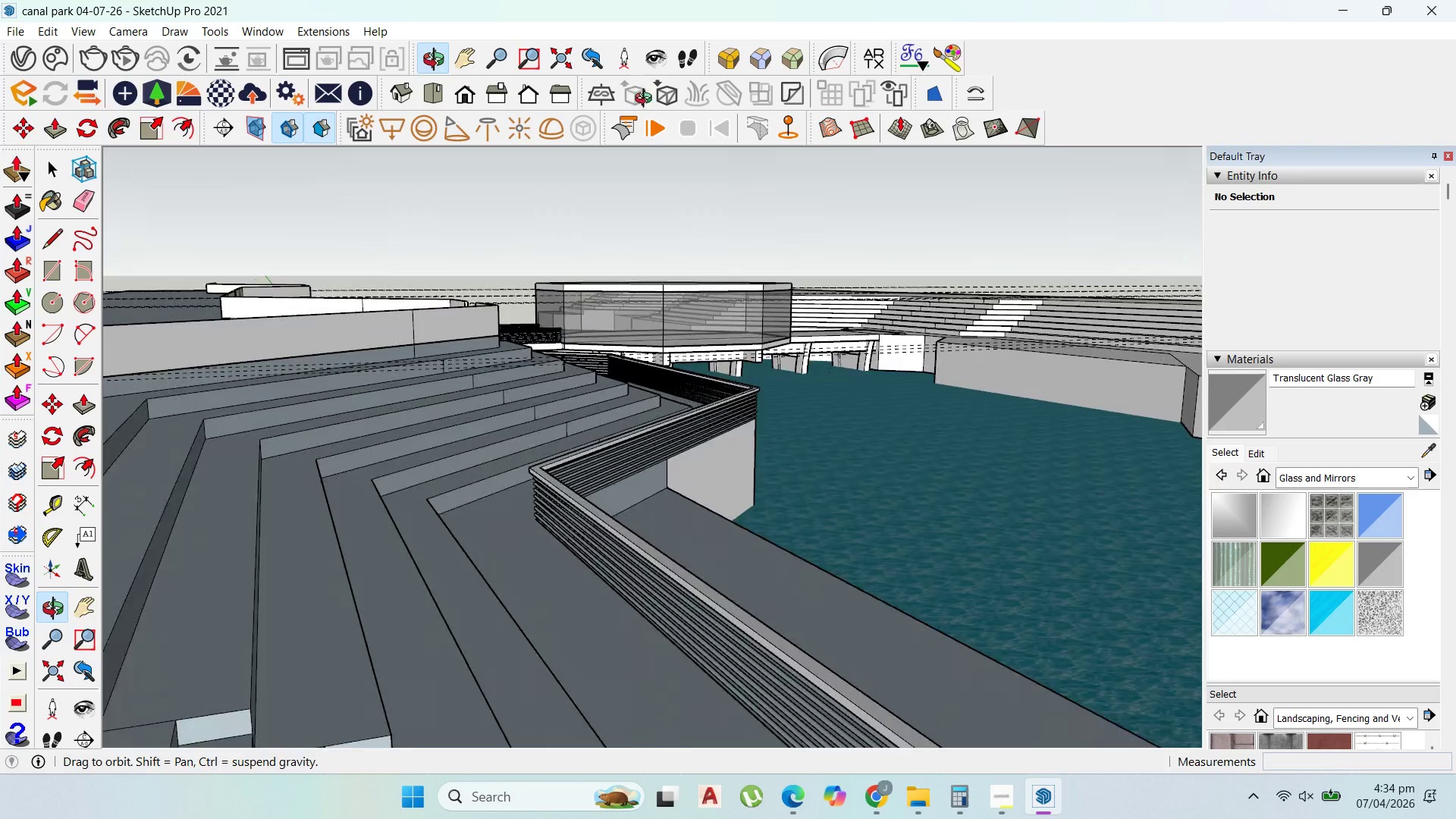 
scroll: coordinate [530, 219], scroll_direction: down, amount: 13.0
 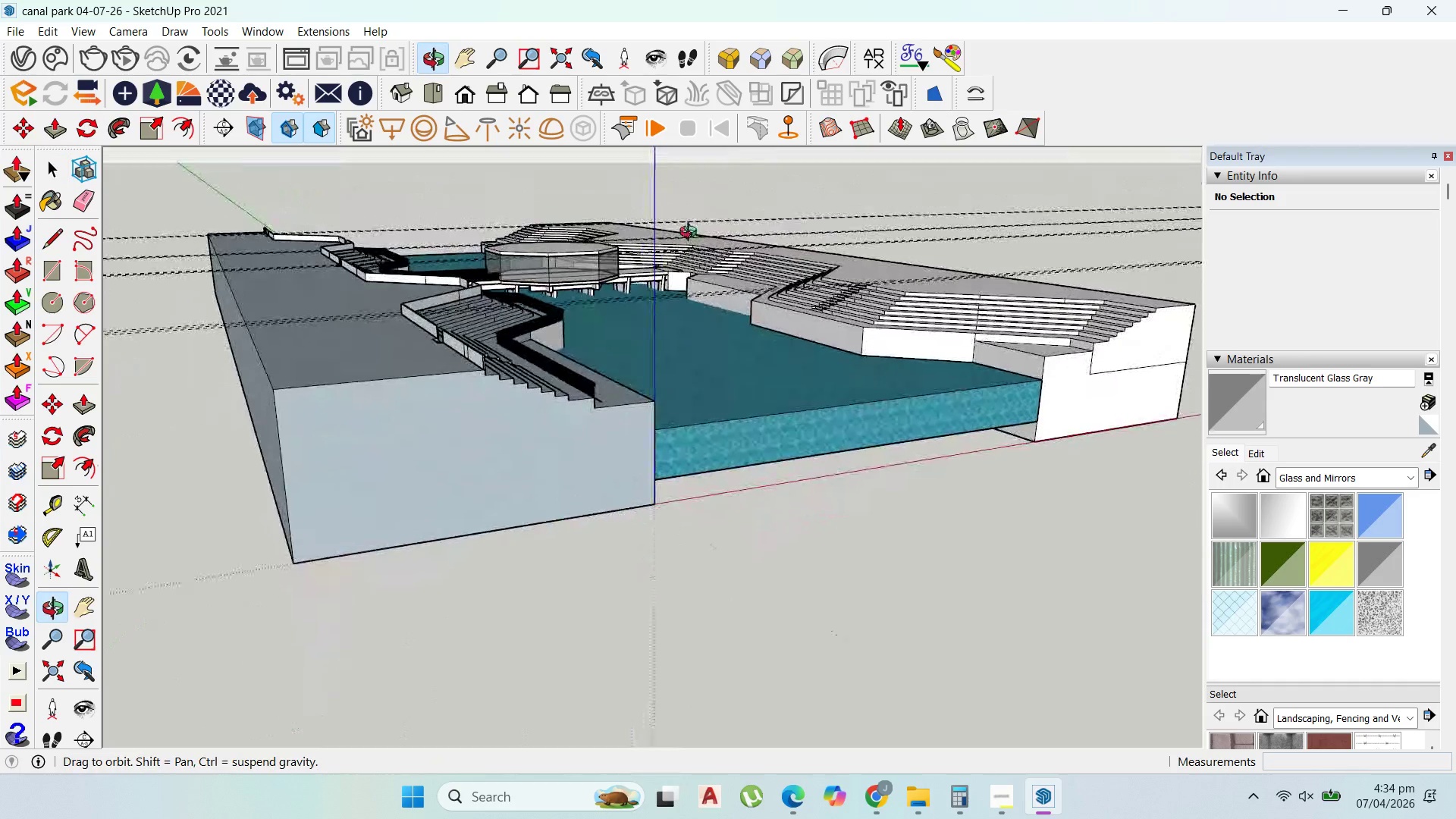 
scroll: coordinate [798, 292], scroll_direction: up, amount: 10.0
 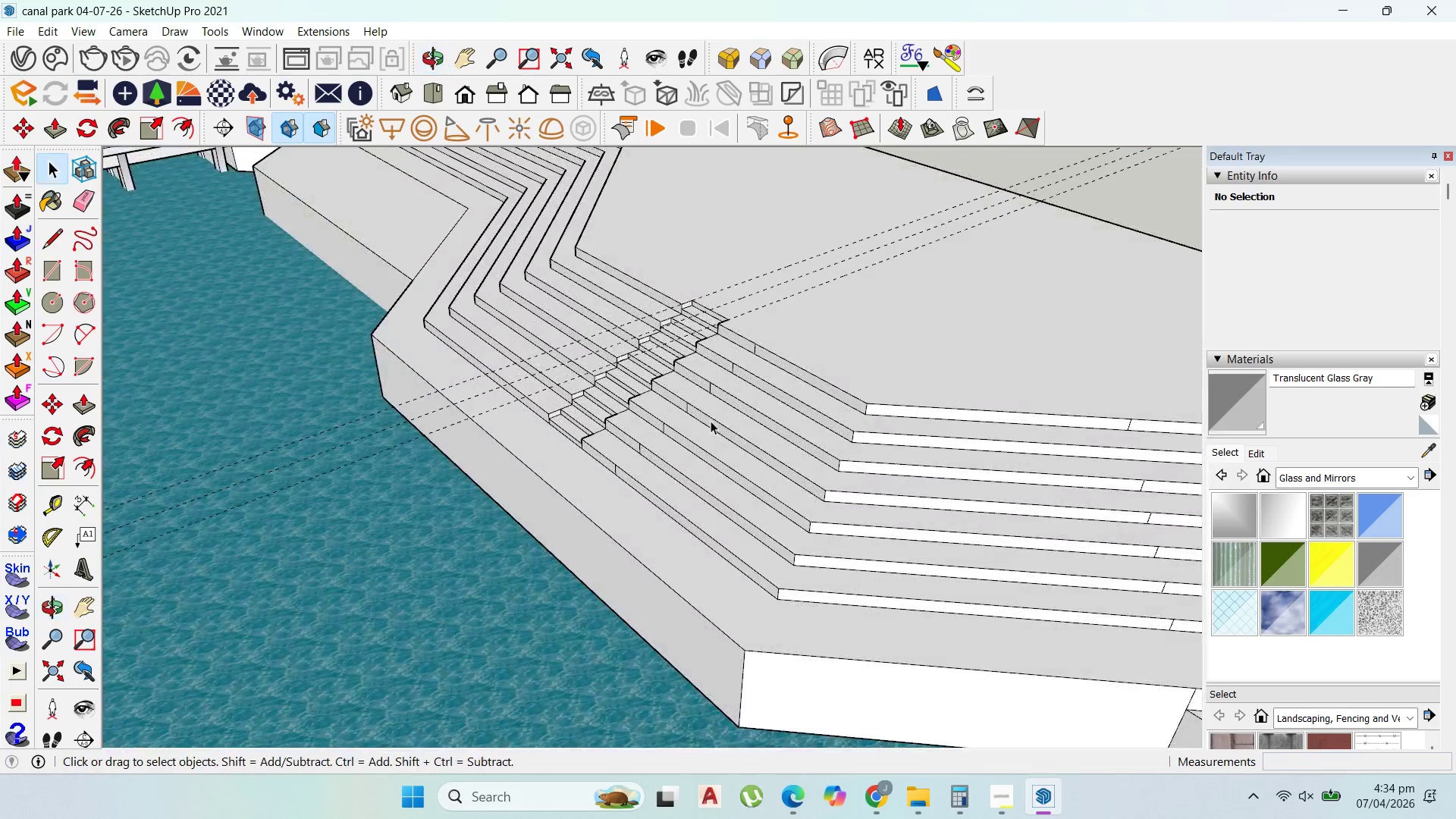 
scroll: coordinate [726, 347], scroll_direction: down, amount: 16.0
 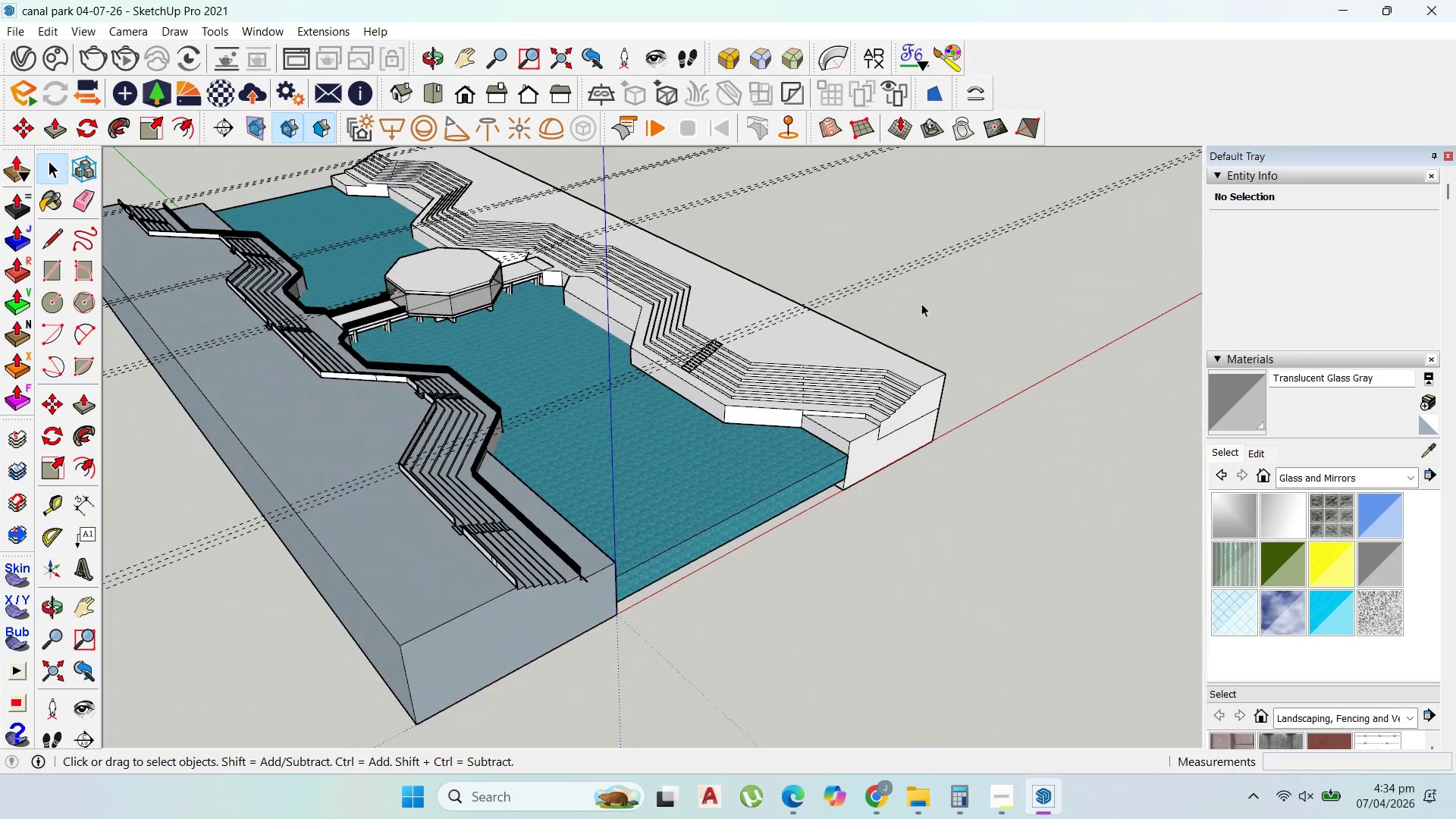 
left_click_drag(start_coordinate=[934, 303], to_coordinate=[912, 261])
 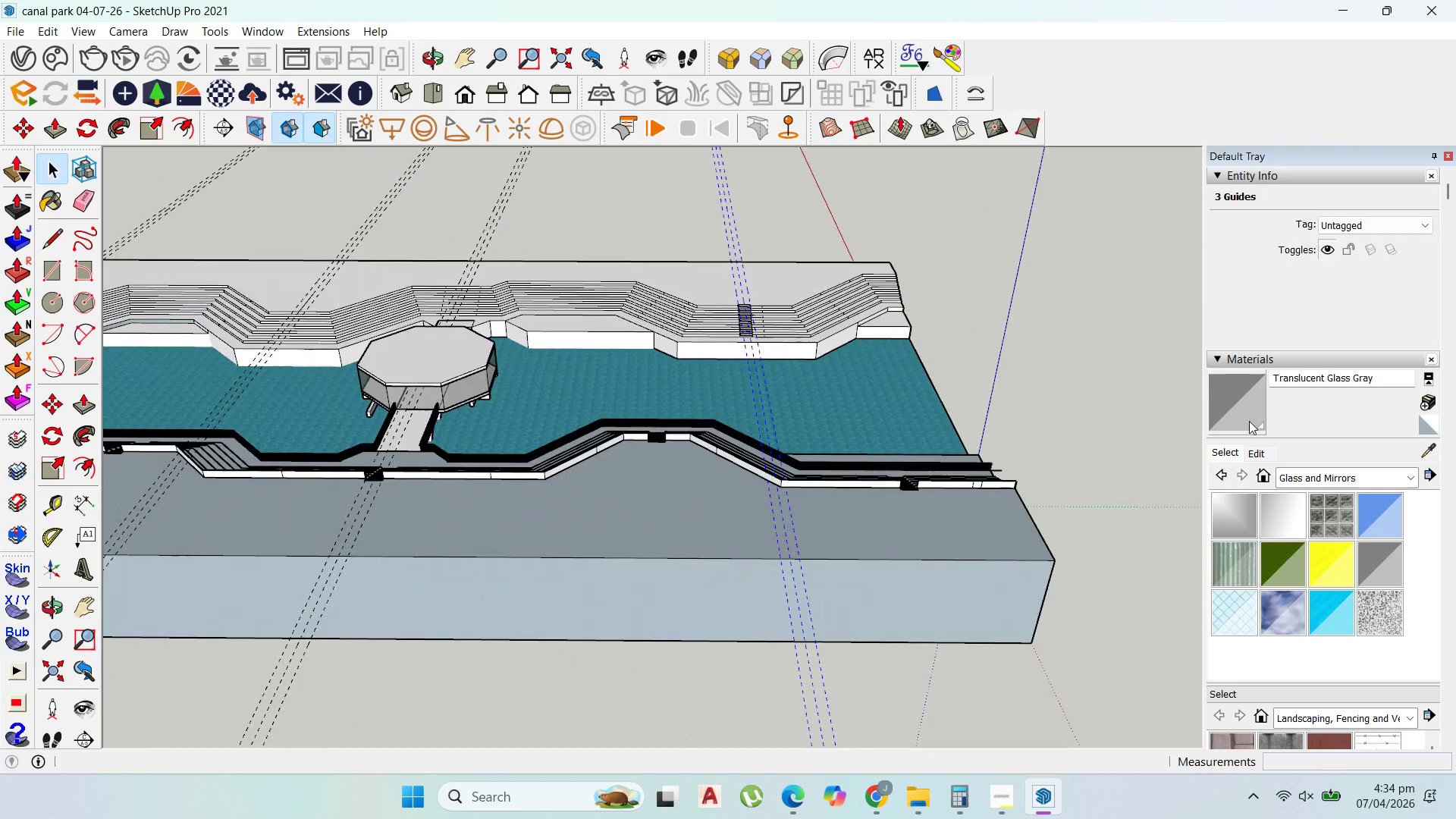 
scroll: coordinate [893, 391], scroll_direction: down, amount: 7.0
 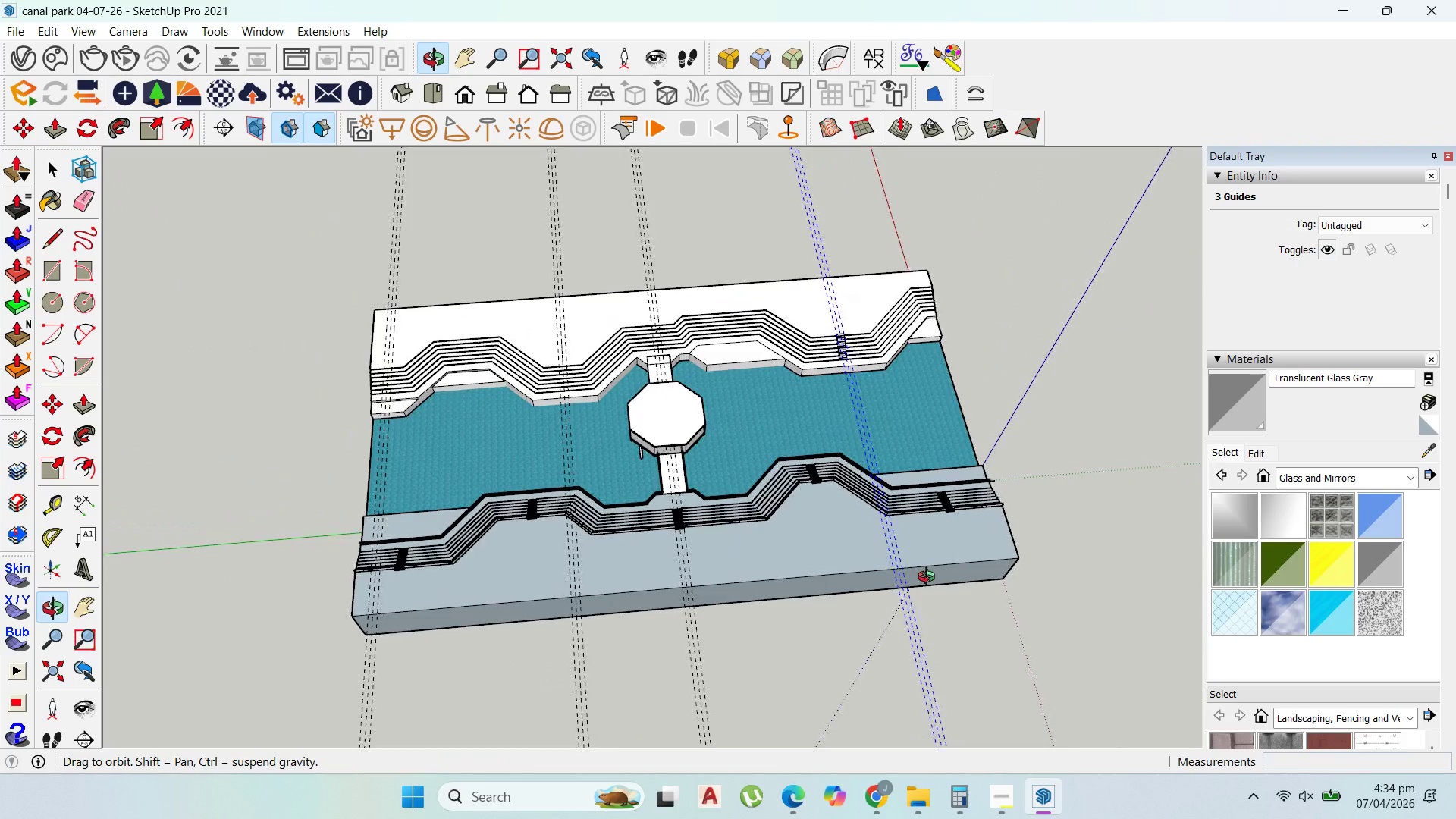 
scroll: coordinate [877, 187], scroll_direction: up, amount: 13.0
 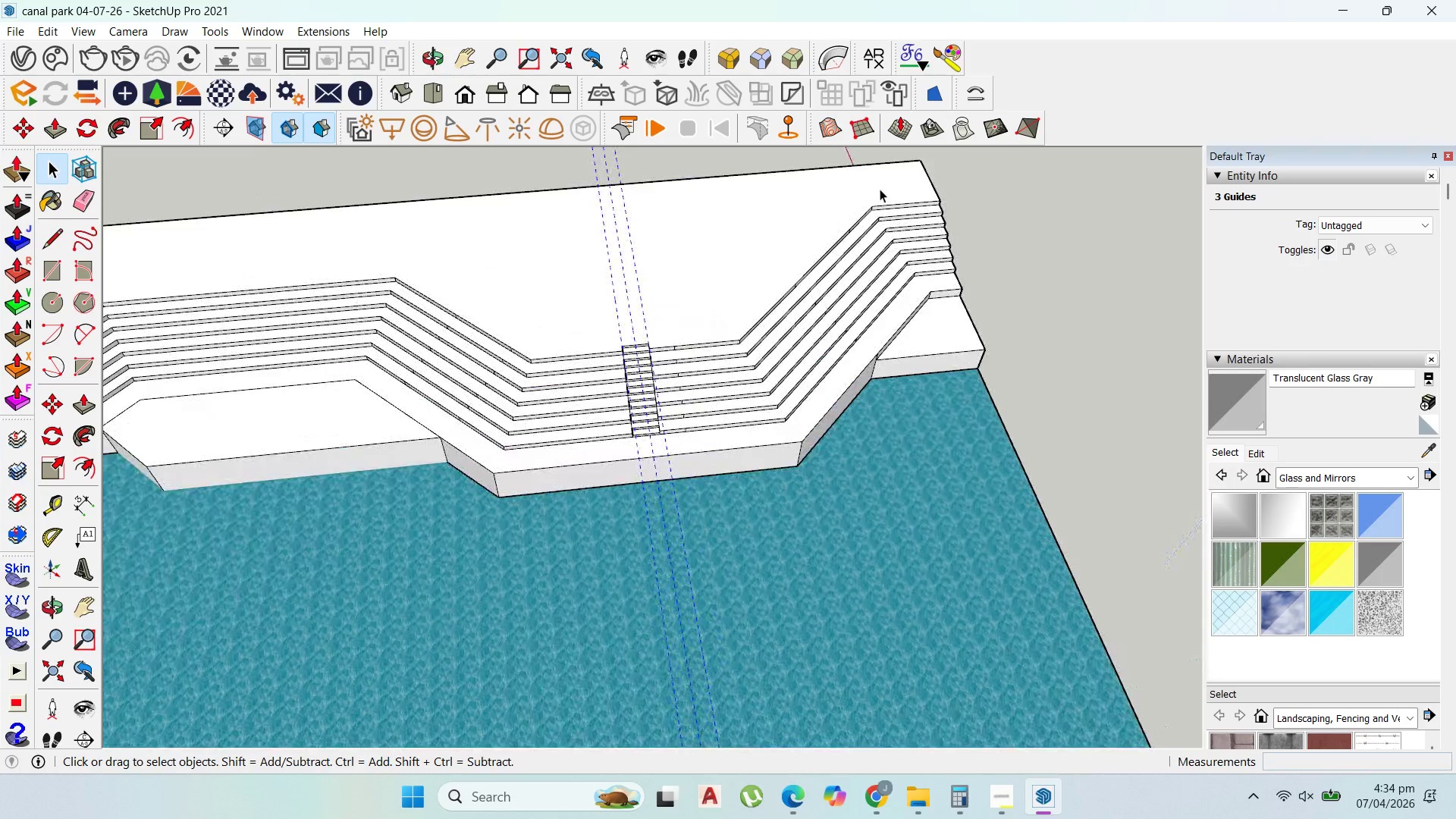 
scroll: coordinate [885, 193], scroll_direction: down, amount: 9.0
 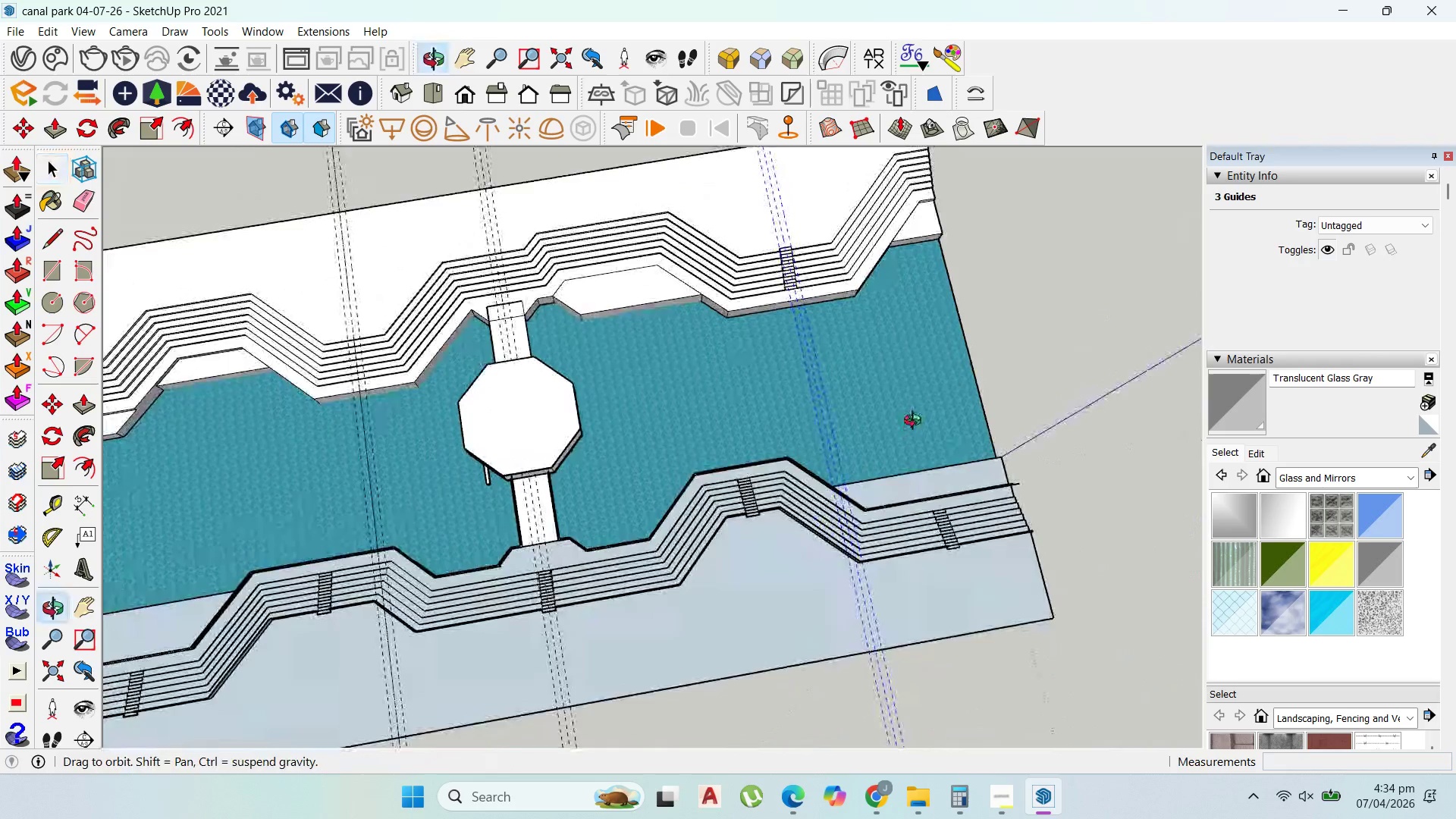 
scroll: coordinate [934, 222], scroll_direction: up, amount: 7.0
 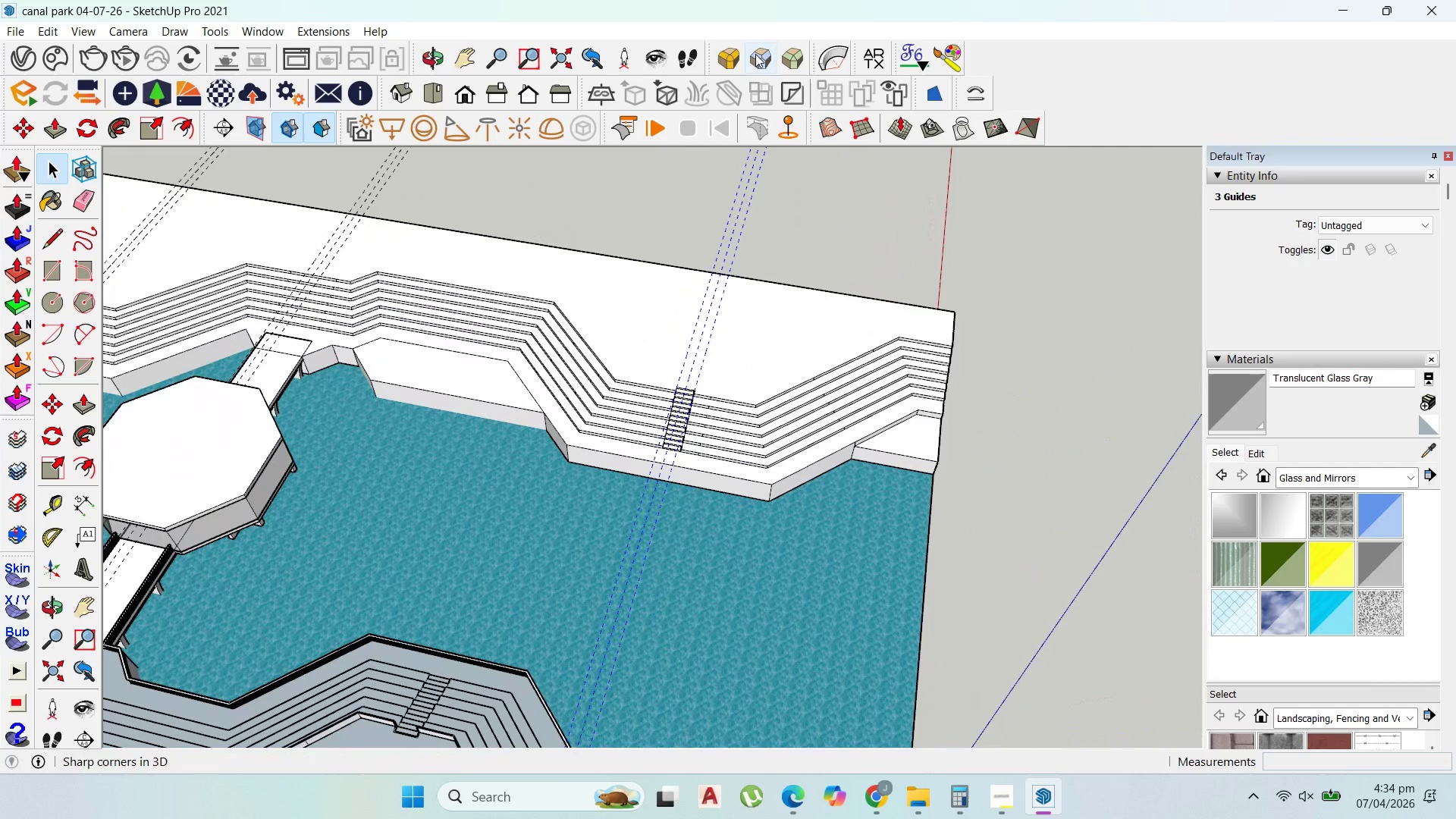 
scroll: coordinate [515, 415], scroll_direction: down, amount: 17.0
 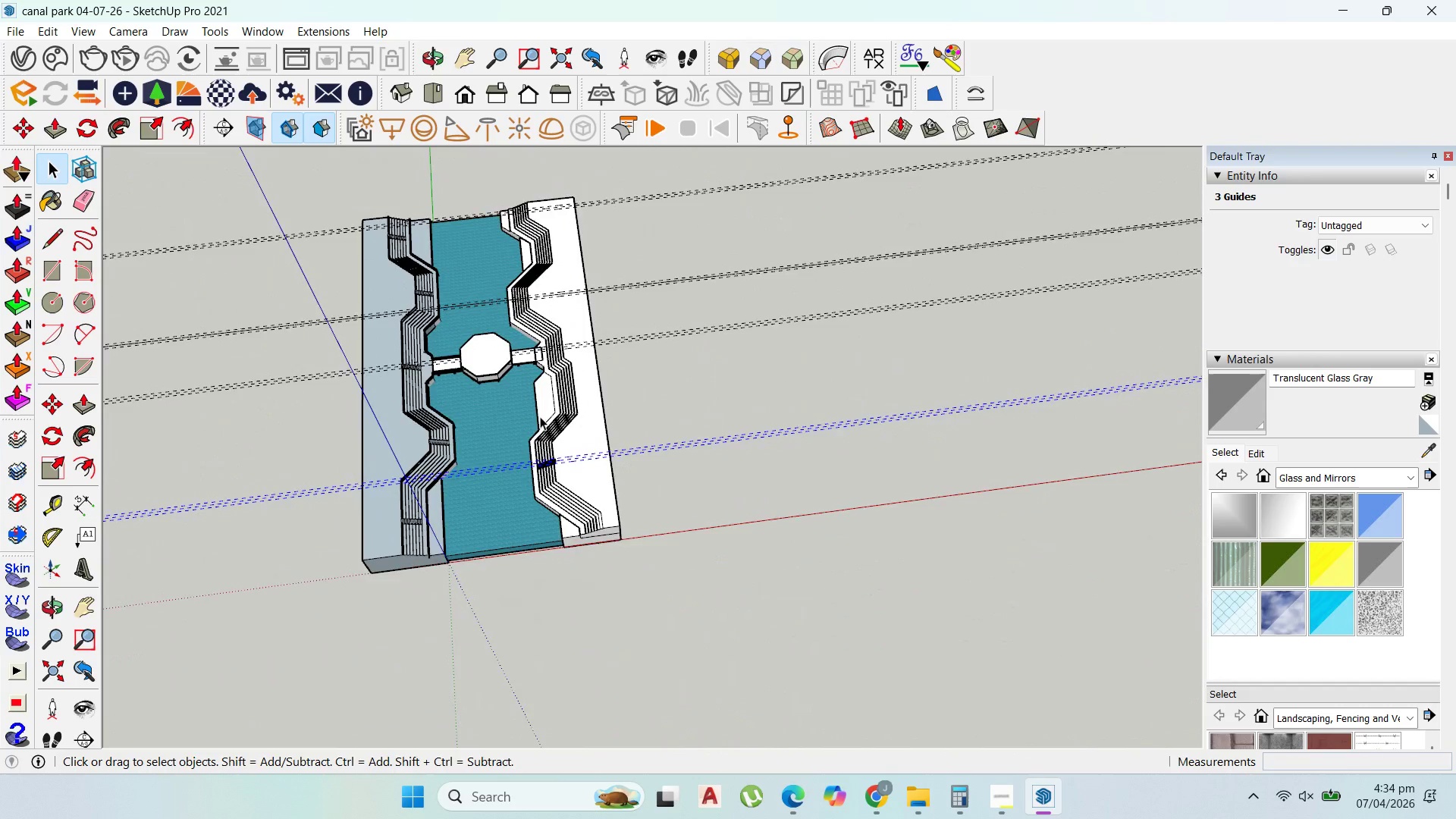 
scroll: coordinate [460, 233], scroll_direction: up, amount: 11.0
 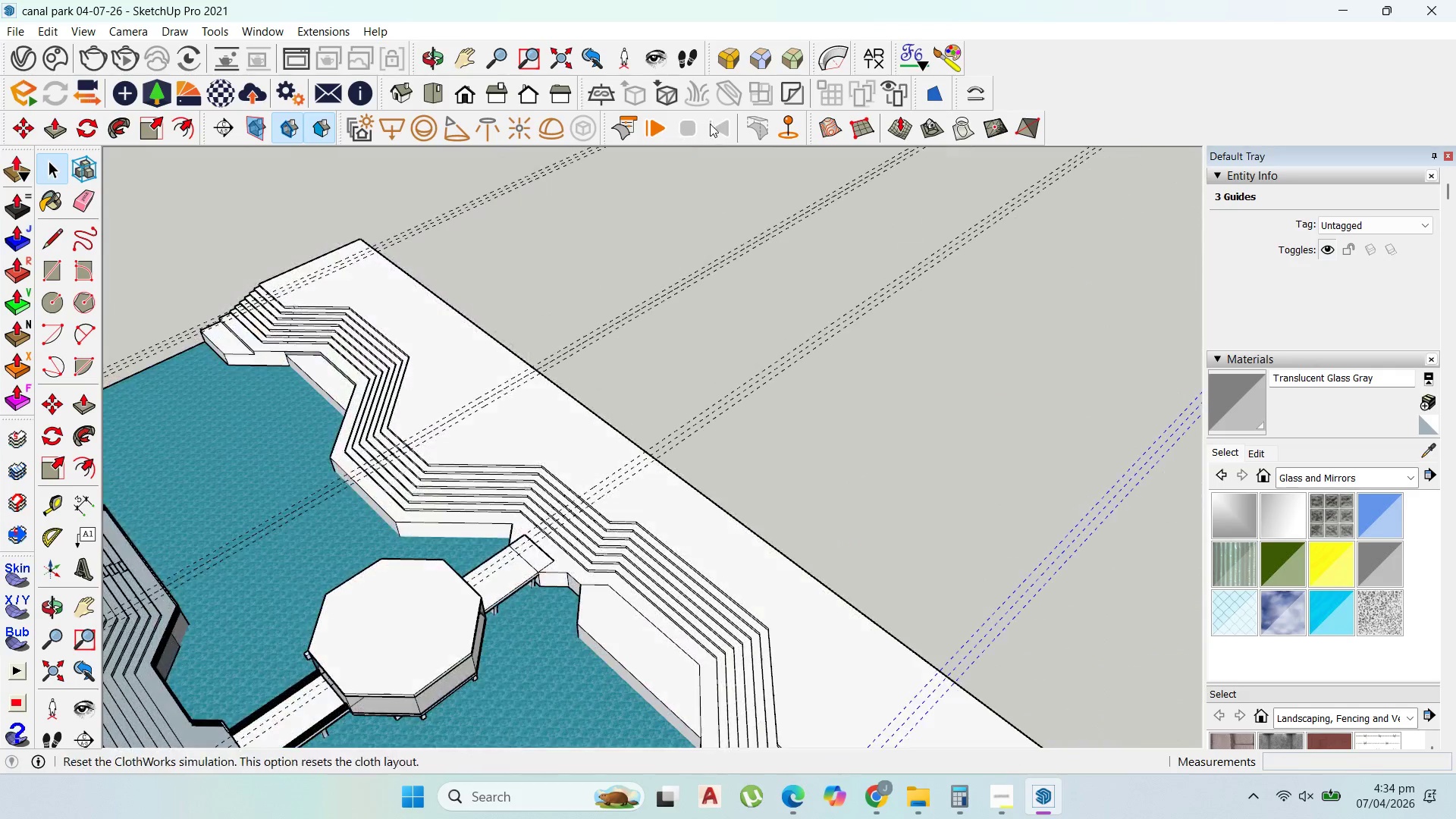 
left_click([607, 440])
 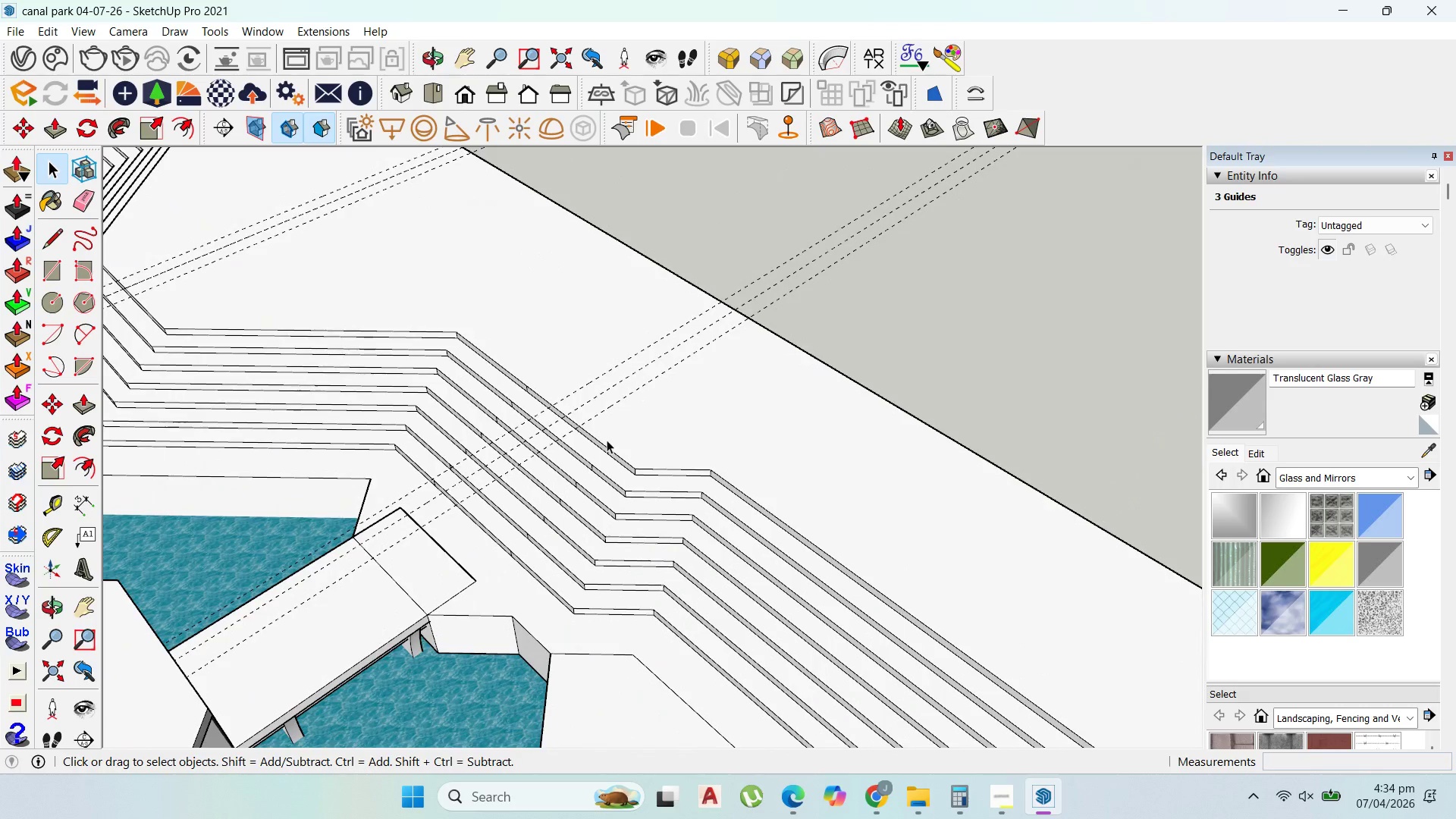 
scroll: coordinate [603, 444], scroll_direction: up, amount: 9.0
 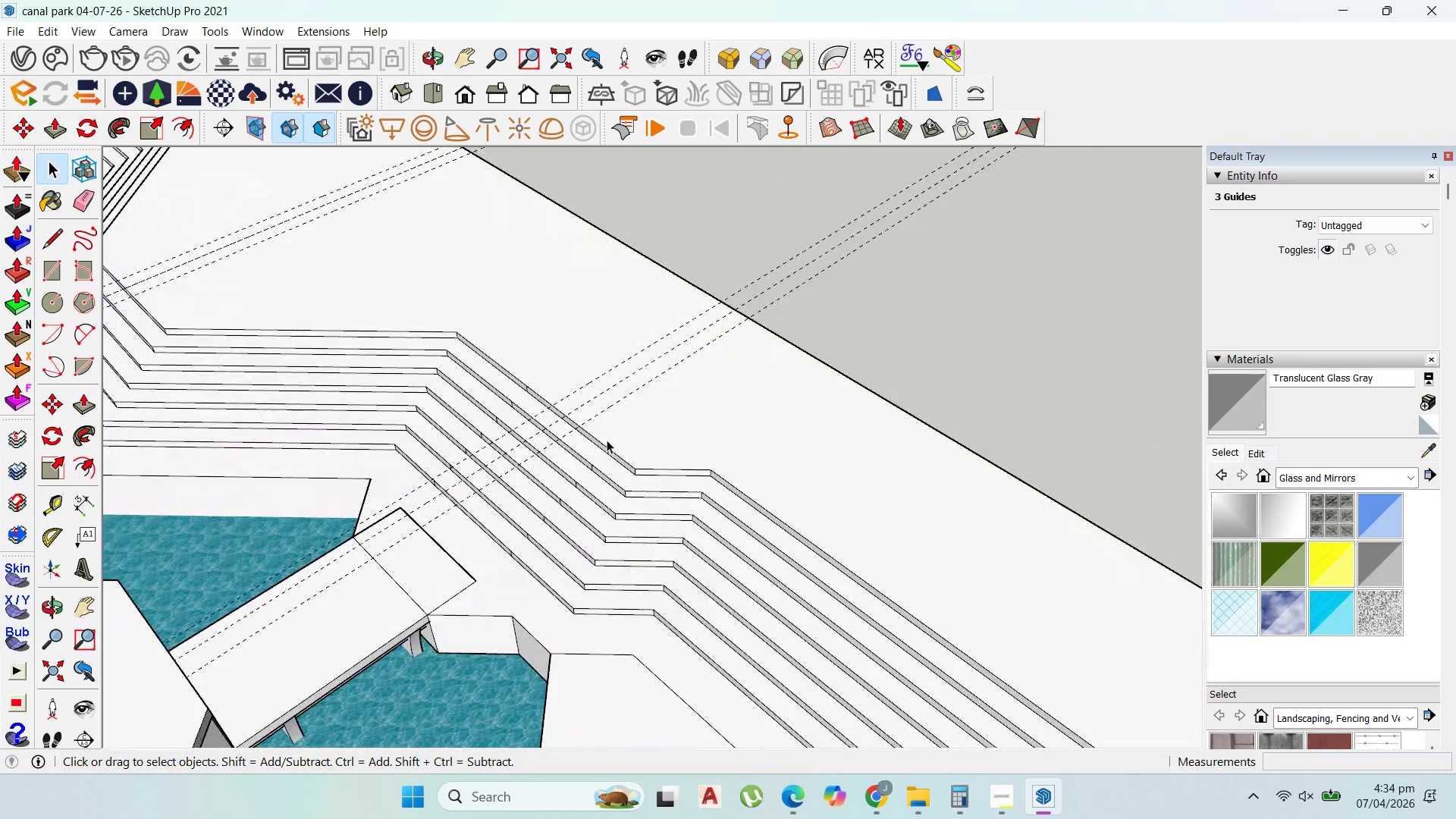 
double_click([607, 440])
 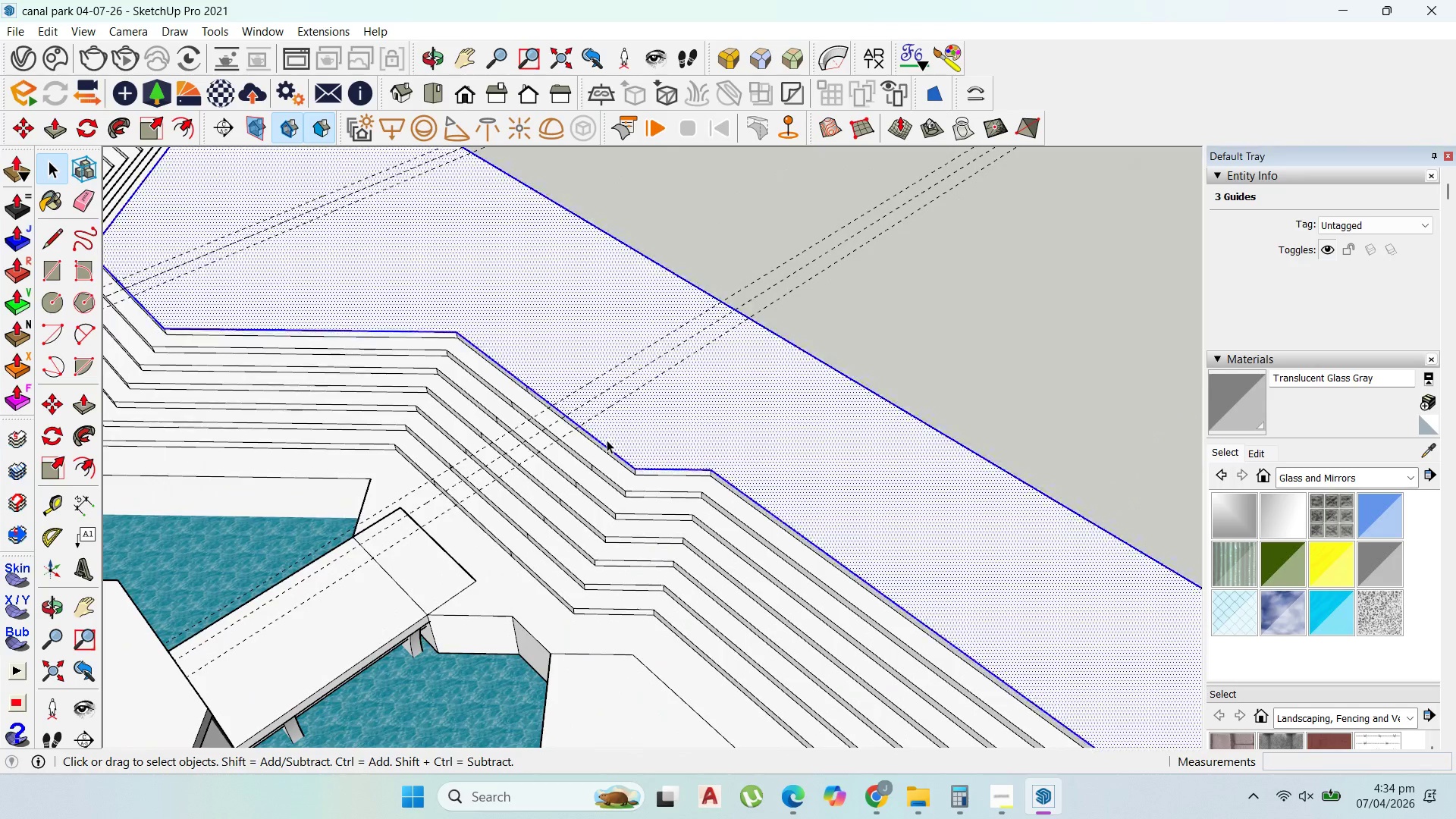 
triple_click([607, 440])
 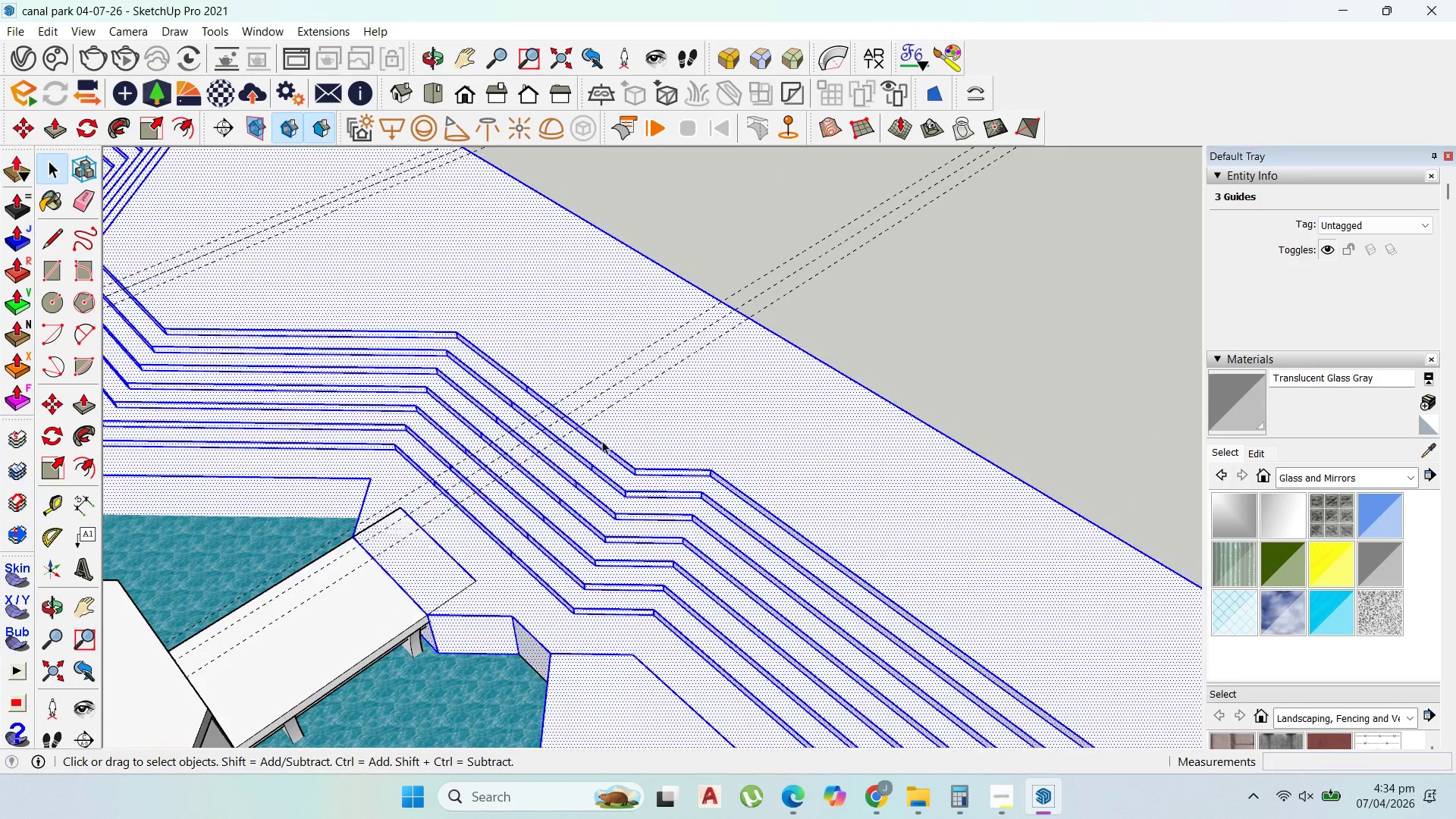 
scroll: coordinate [601, 441], scroll_direction: up, amount: 2.0
 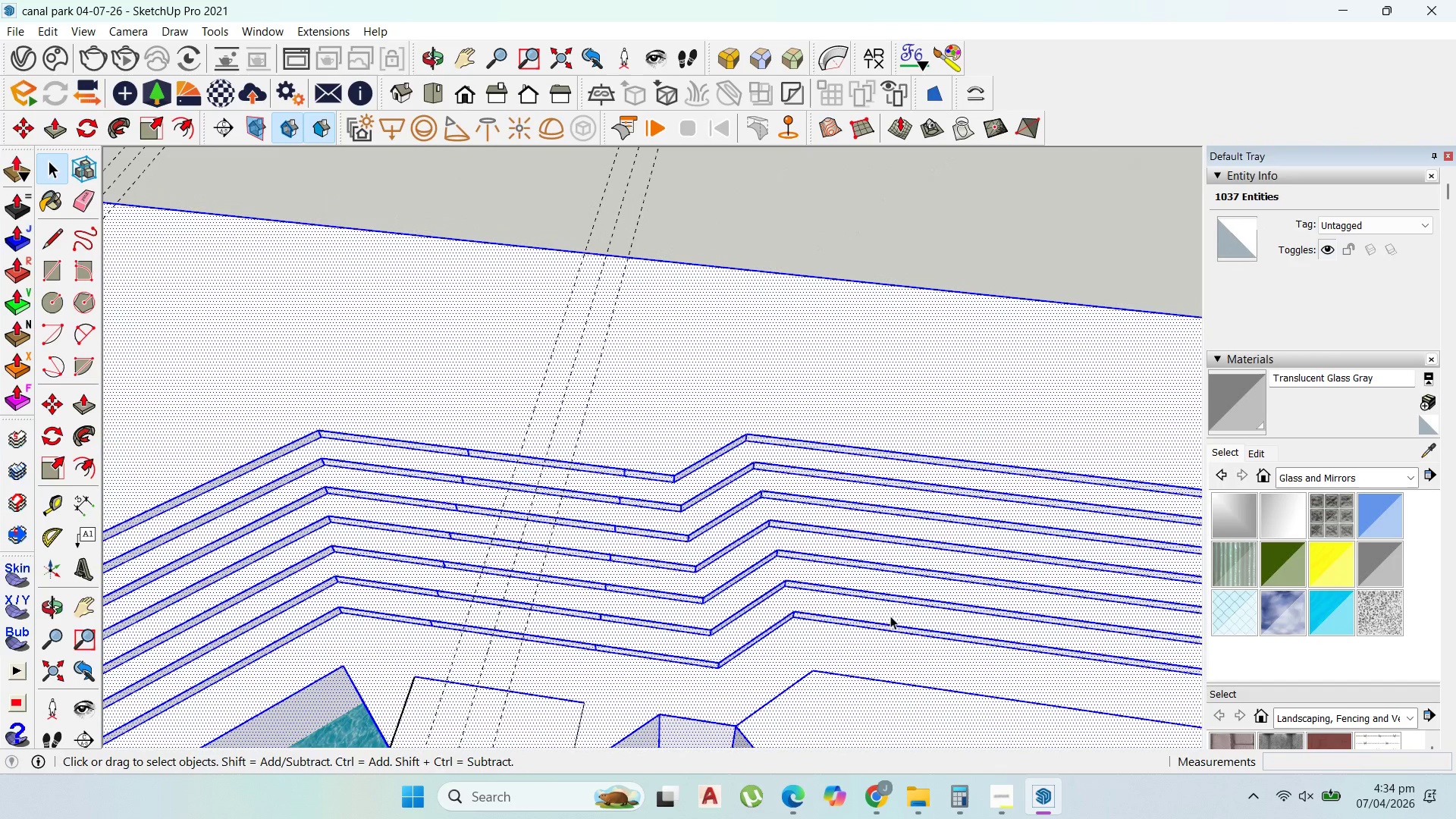 
left_click([1002, 814])